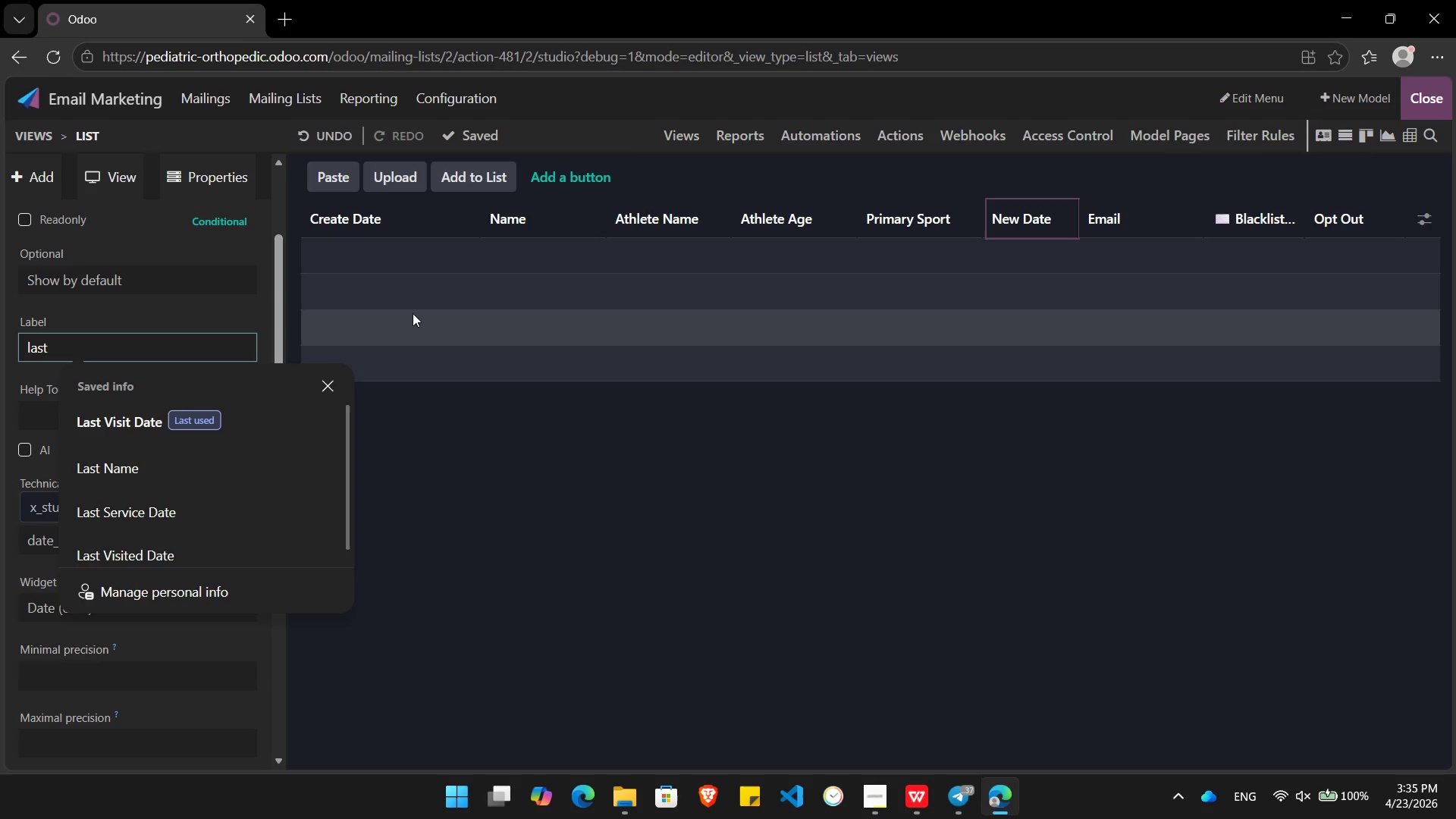 
key(ArrowDown)
 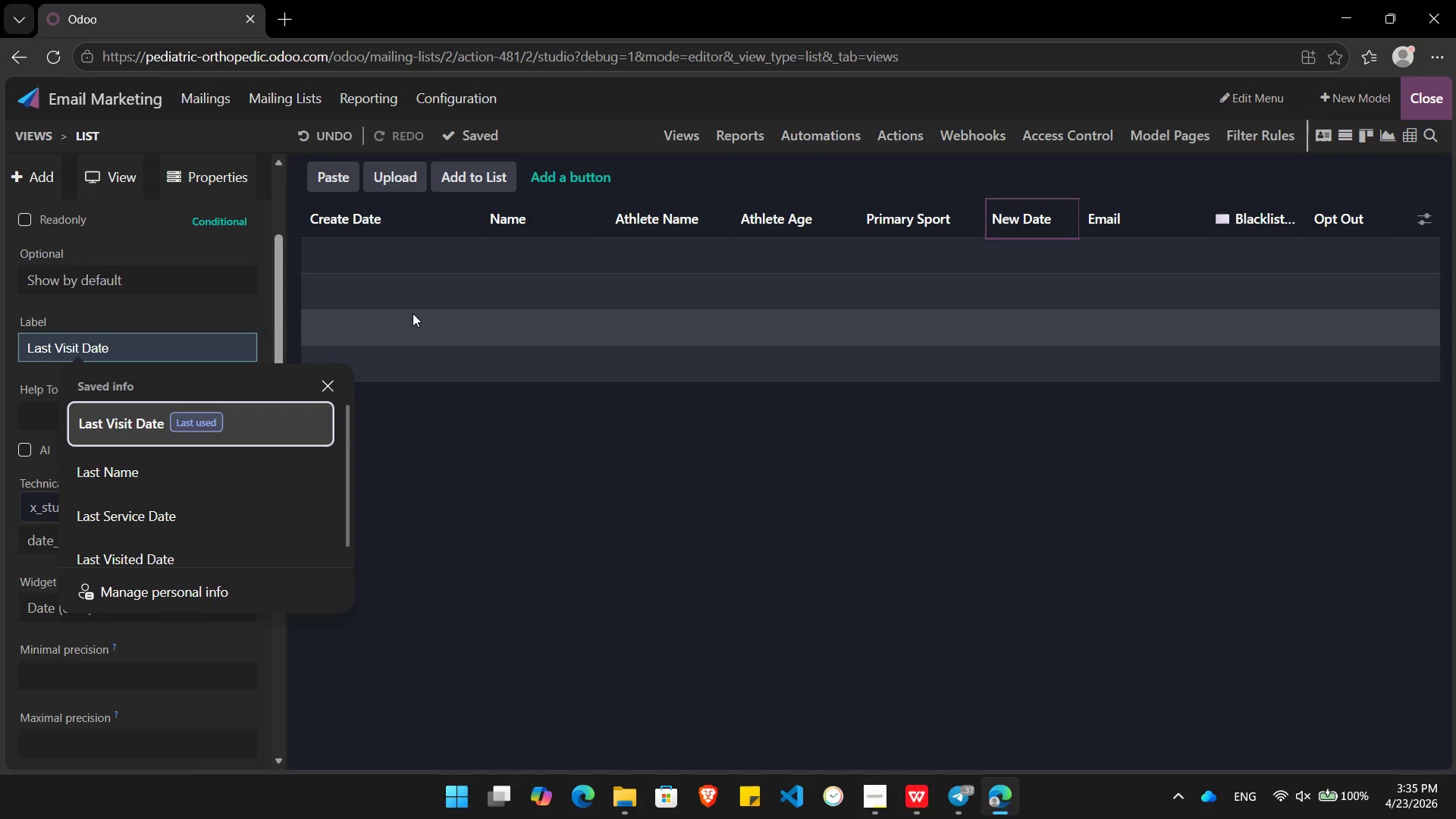 
key(Enter)
 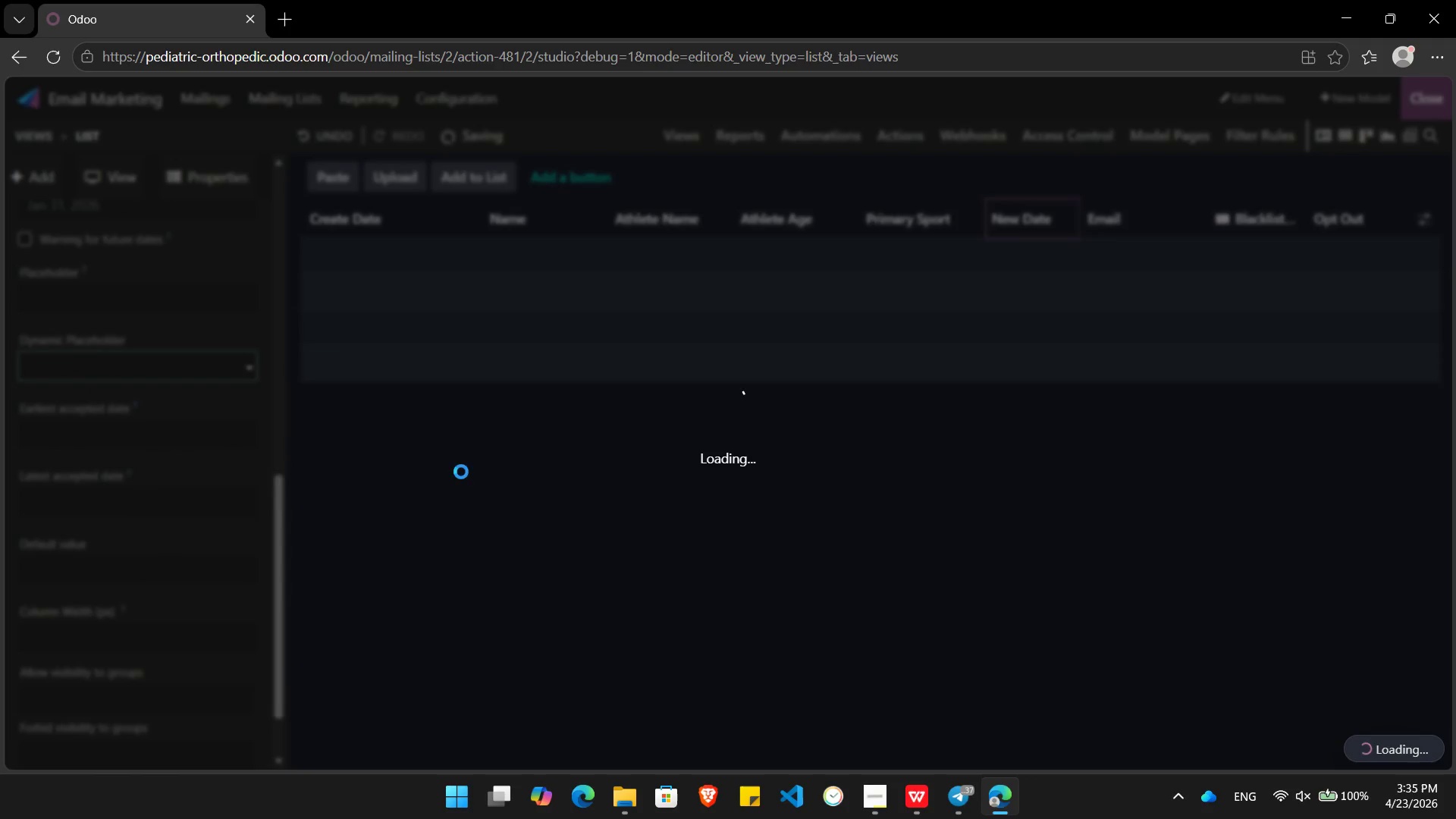 
key(Alt+AltLeft)
 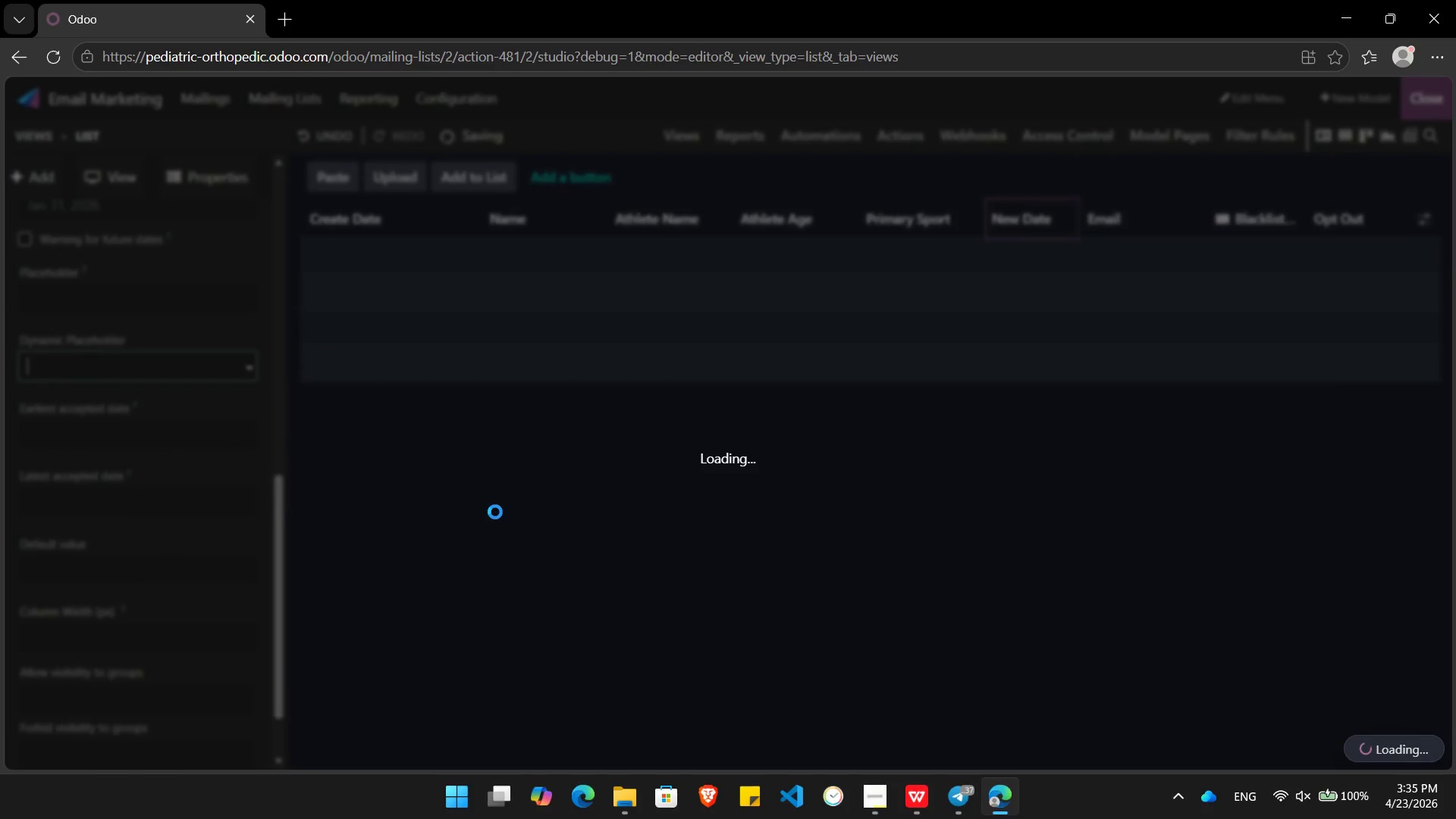 
key(Alt+Tab)
 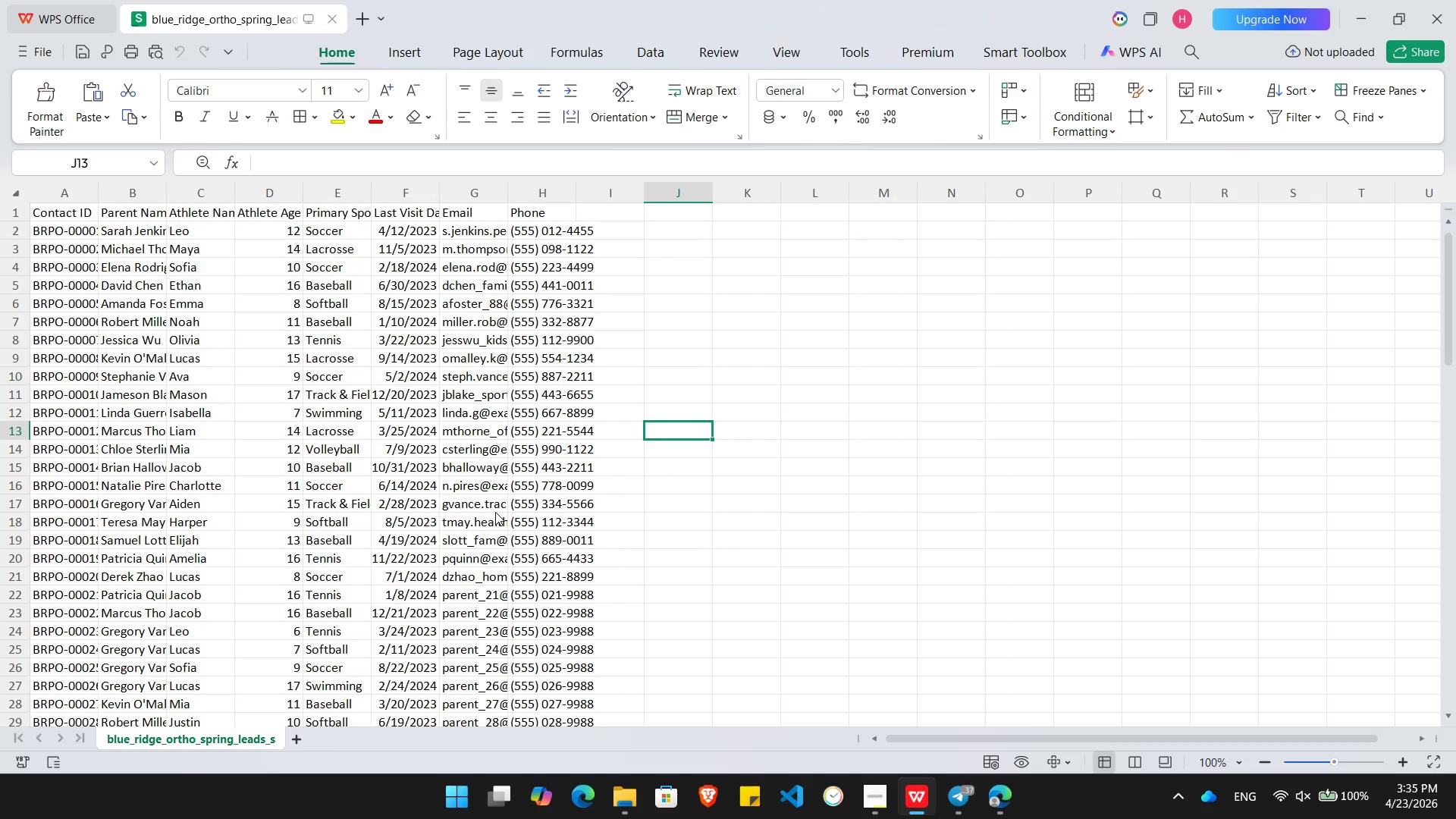 
key(Alt+AltLeft)
 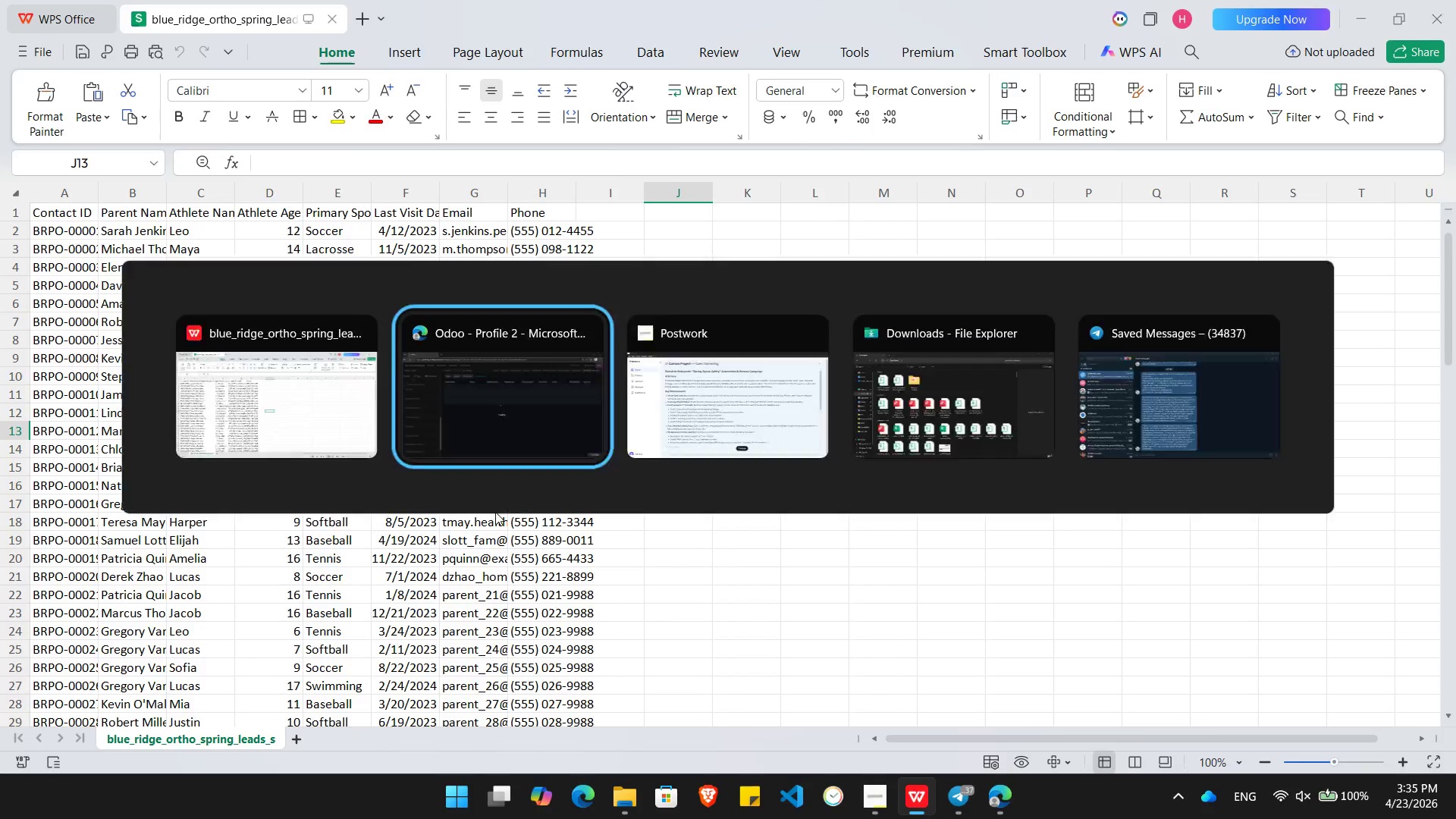 
key(Alt+Tab)
 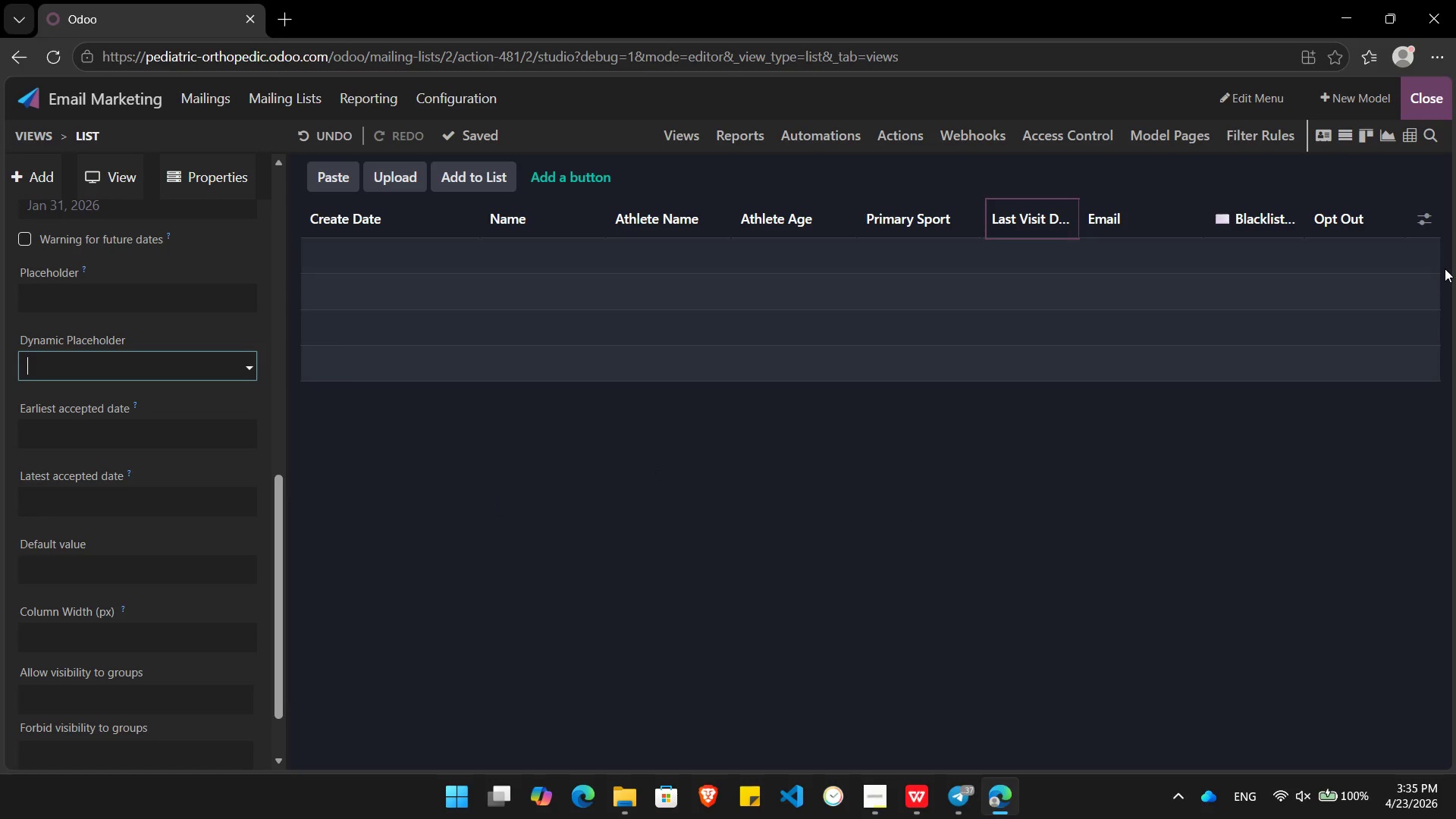 
left_click([1426, 221])
 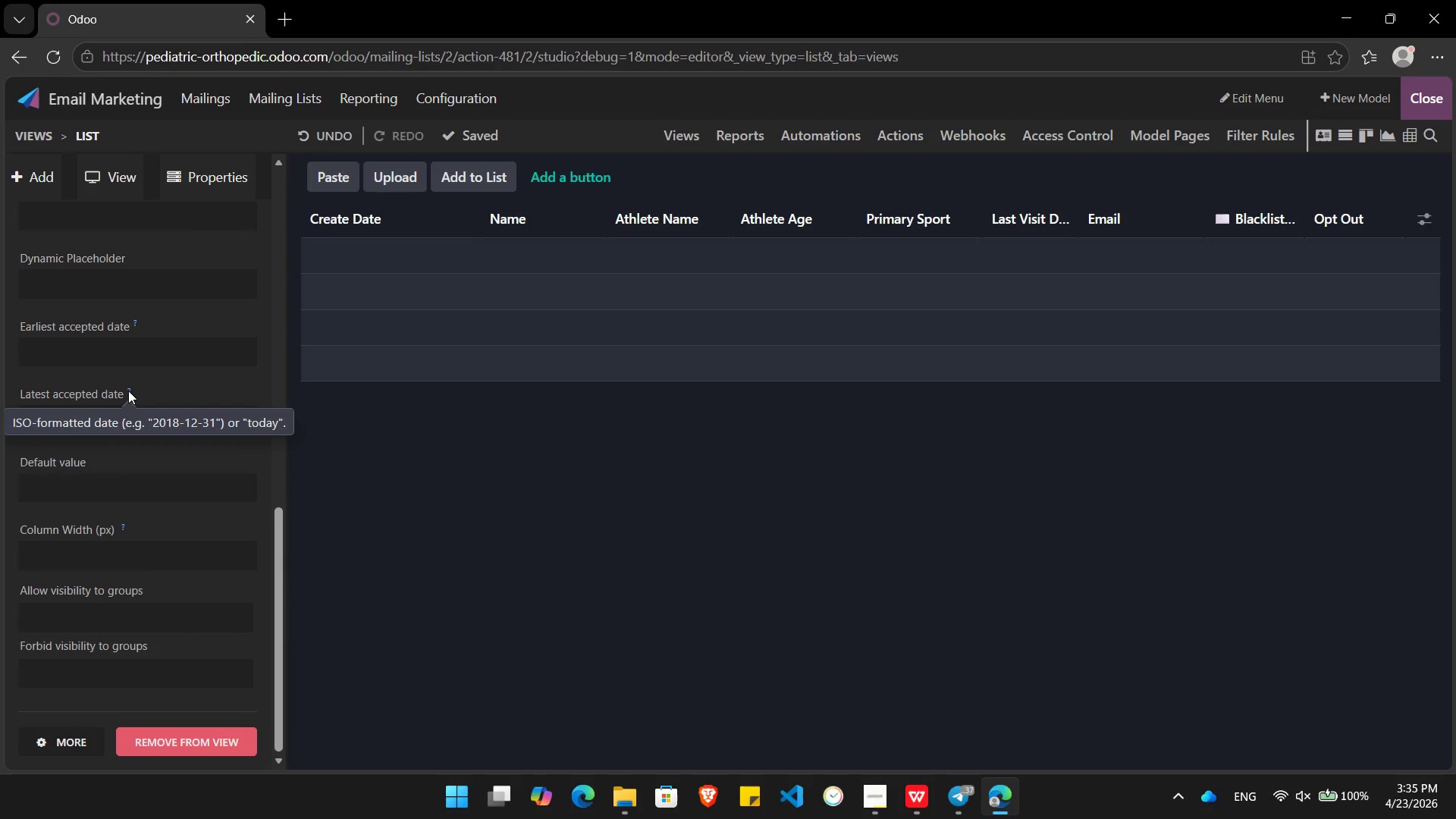 
wait(5.59)
 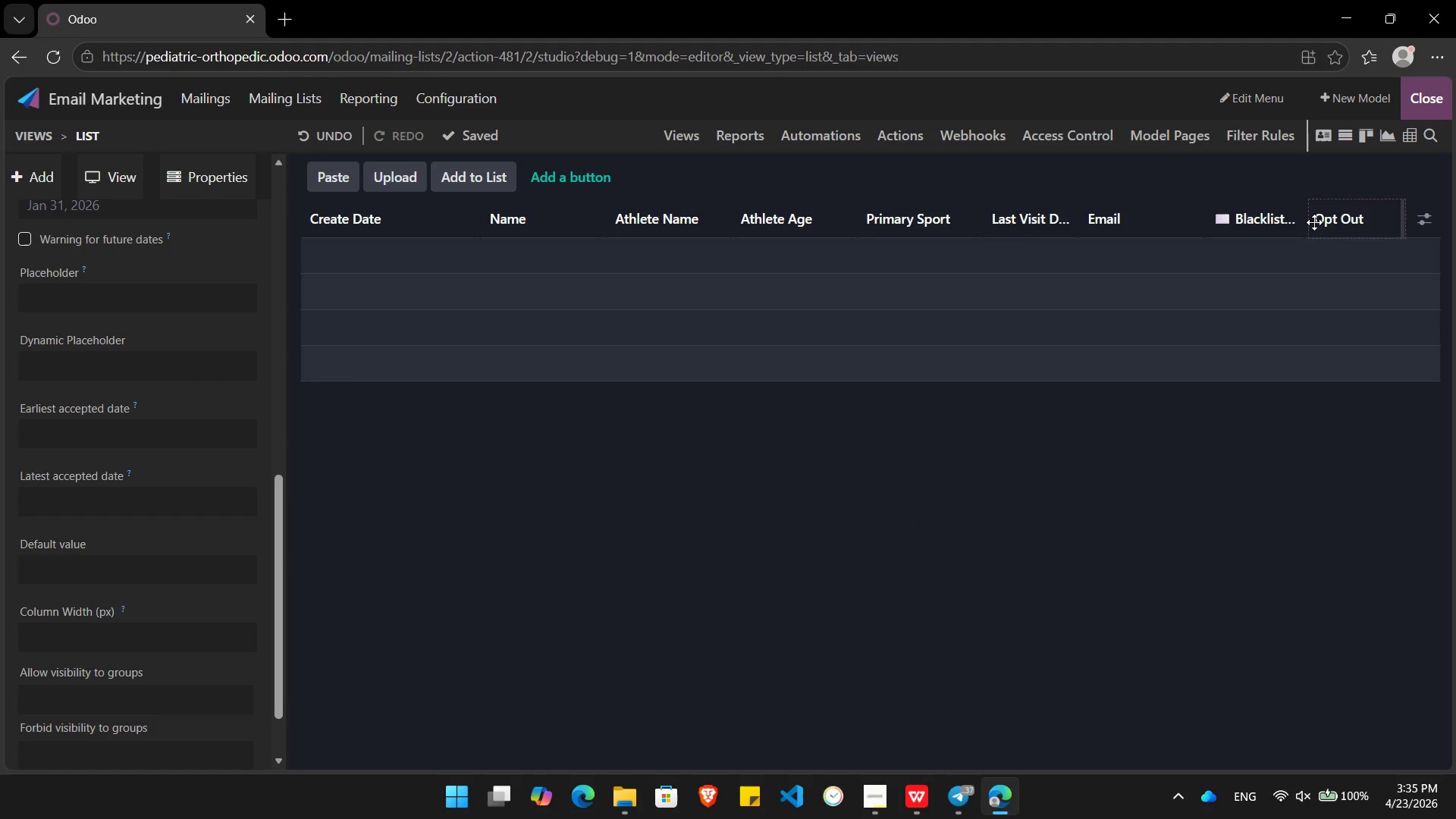 
left_click([44, 174])
 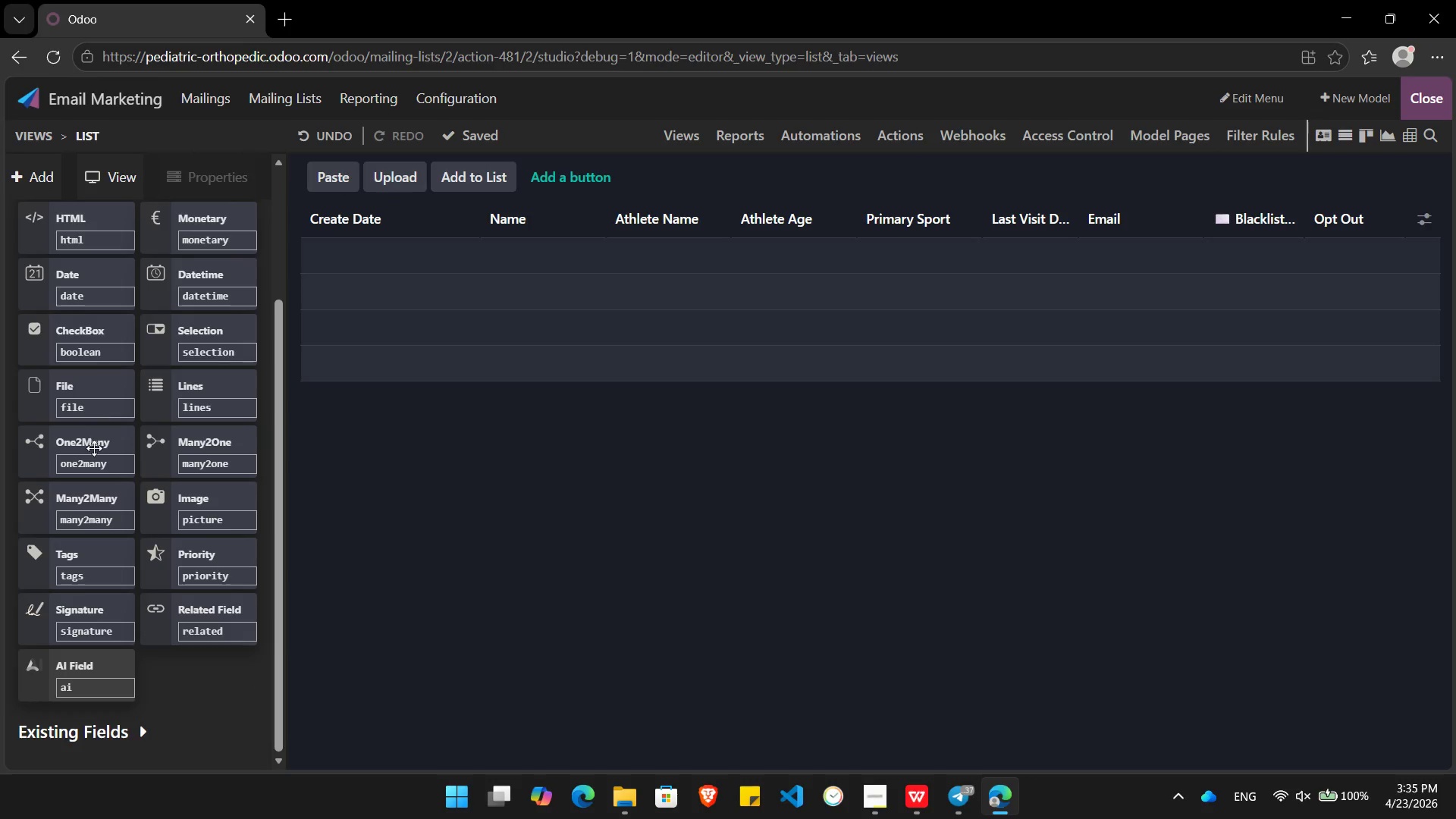 
mouse_move([76, 340])
 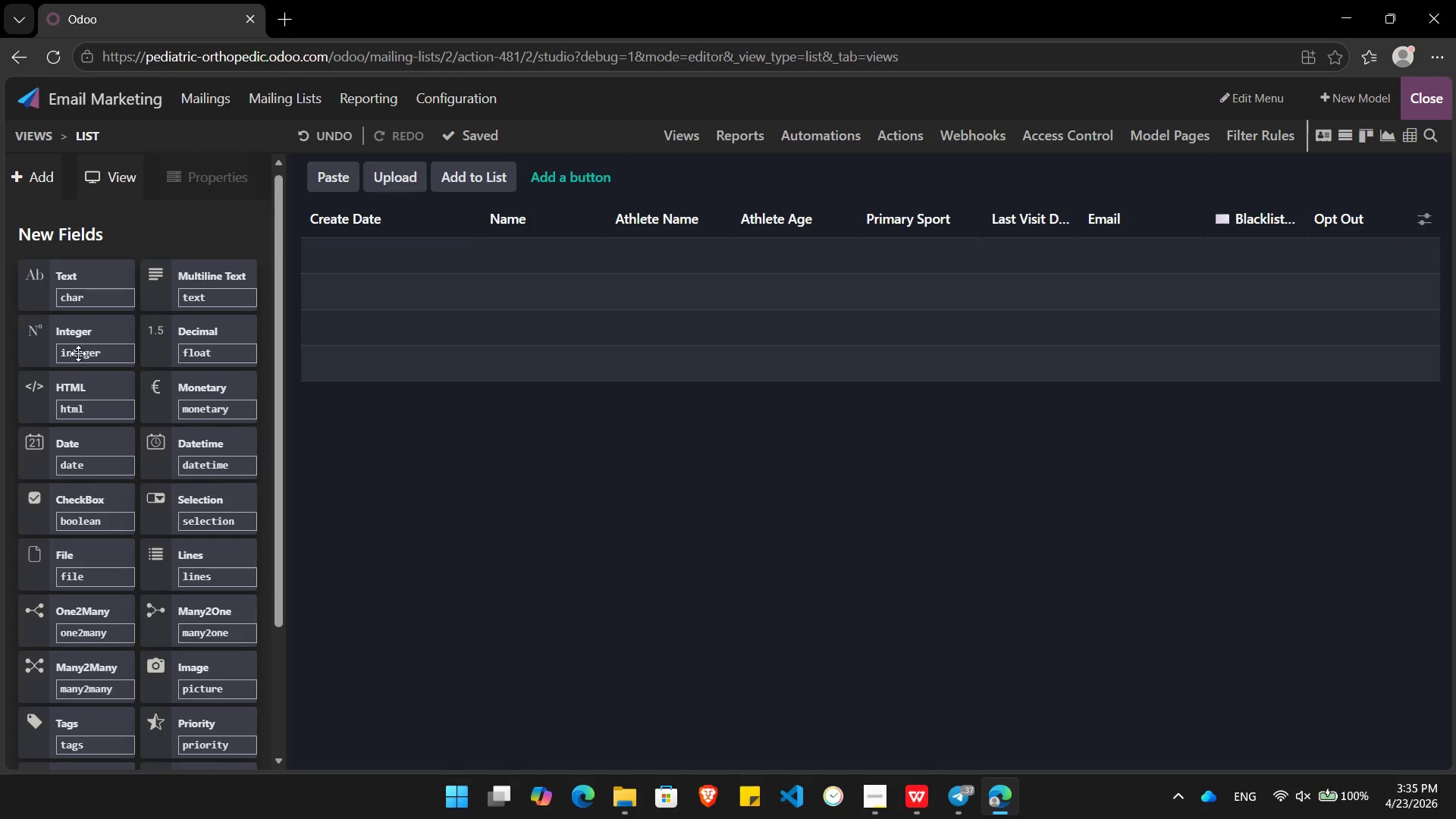 
left_click_drag(start_coordinate=[78, 353], to_coordinate=[753, 213])
 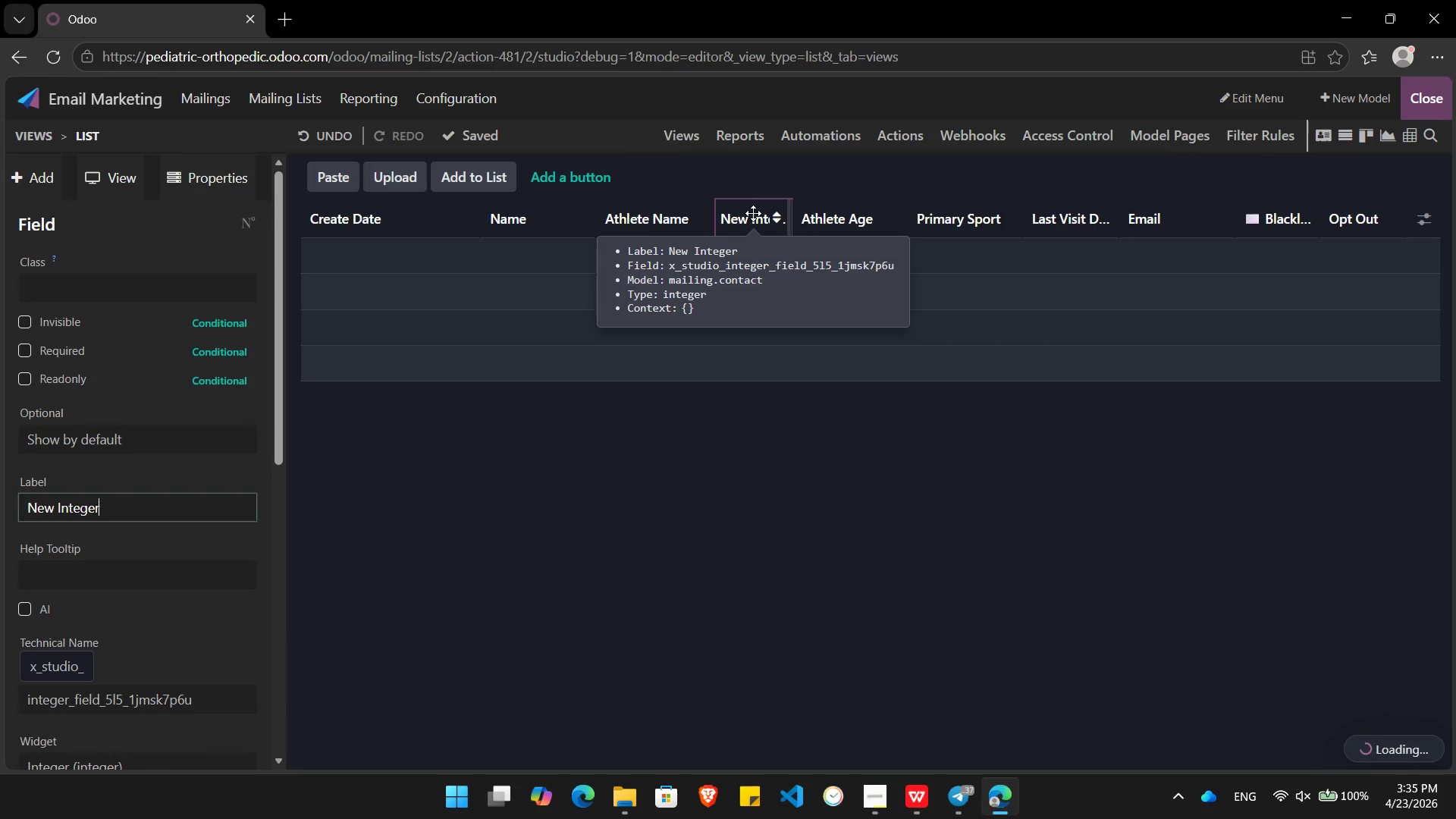 
hold_key(key=Backspace, duration=0.98)
 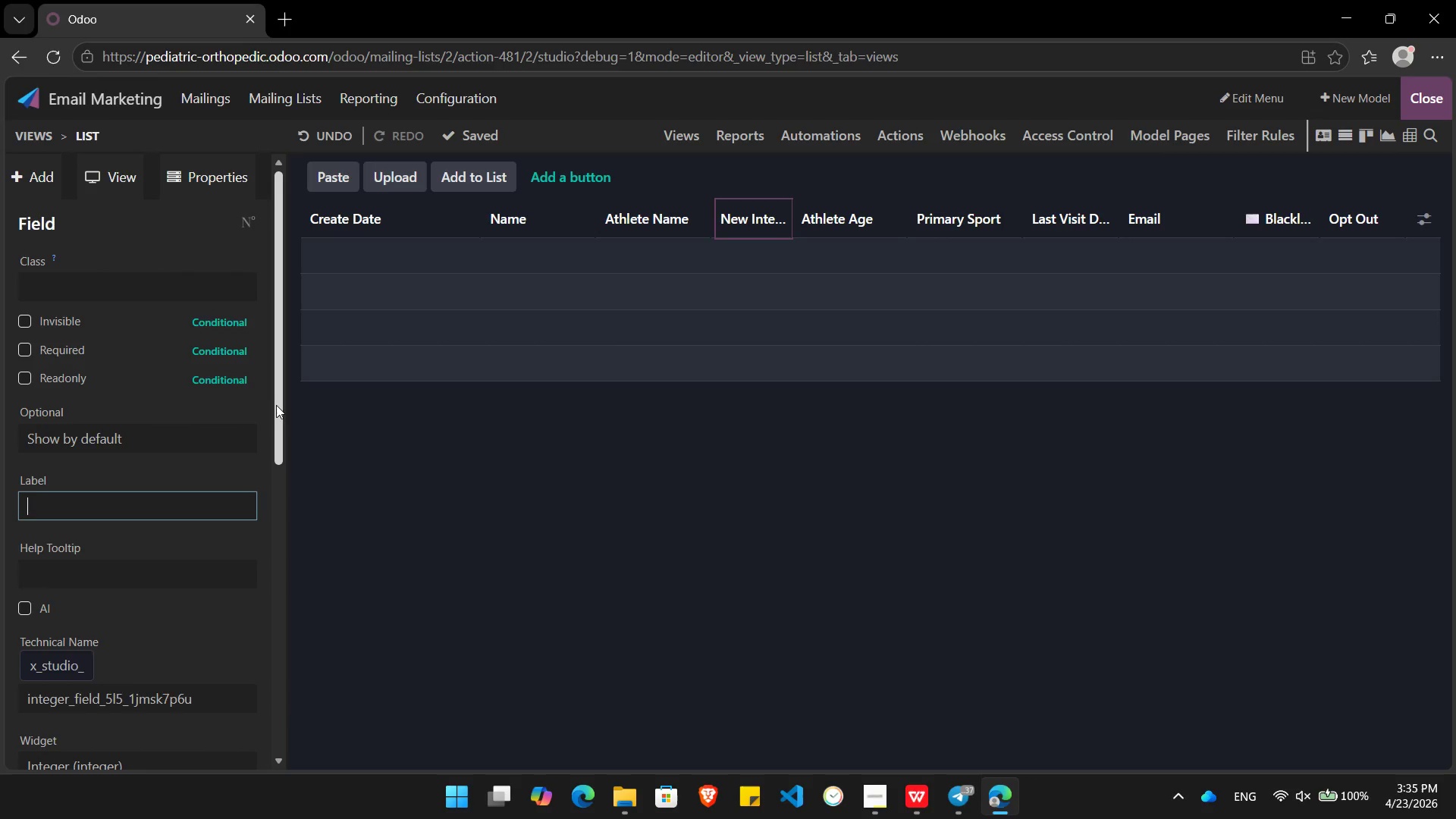 
type(Ath)
 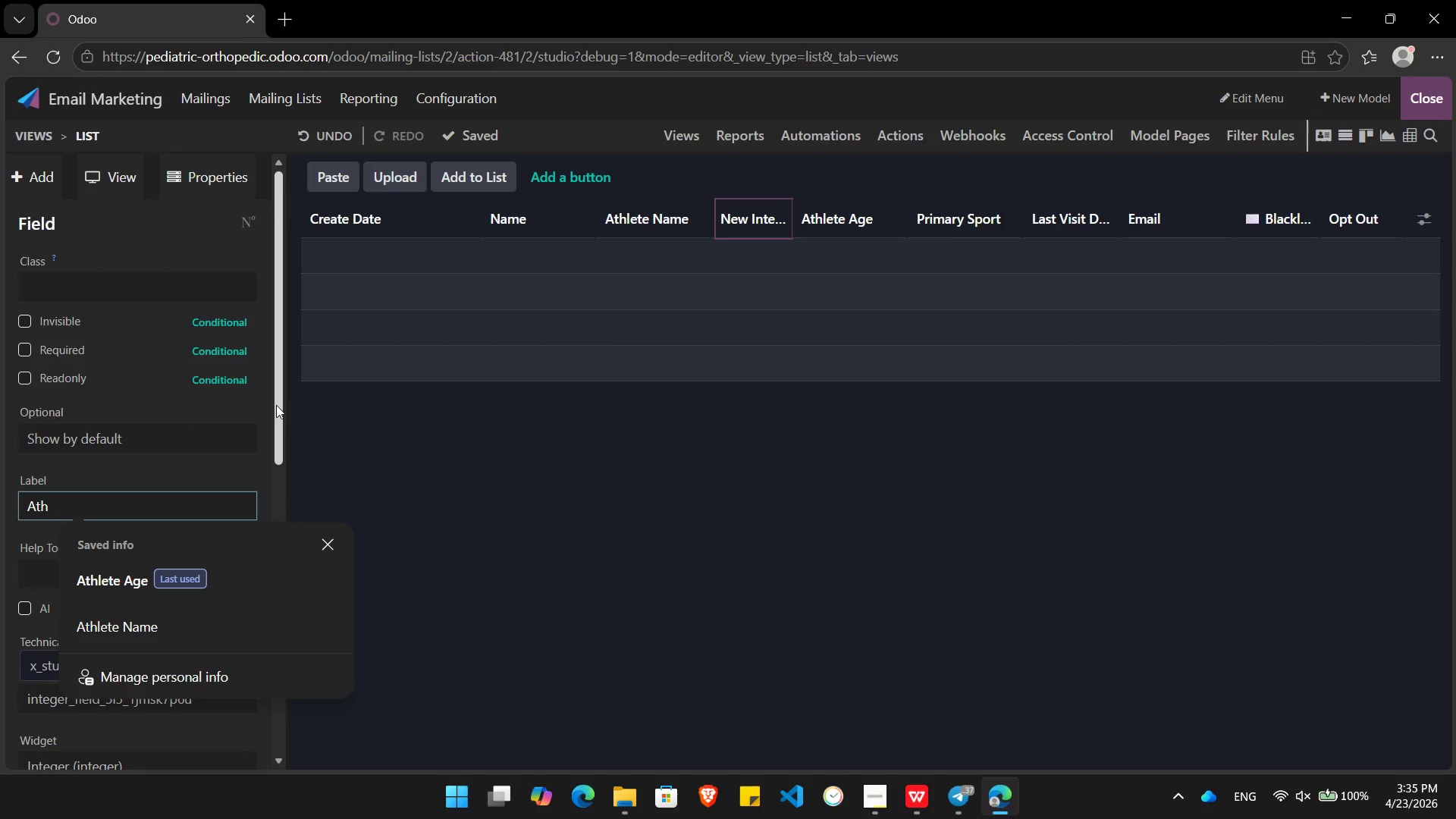 
key(ArrowDown)
 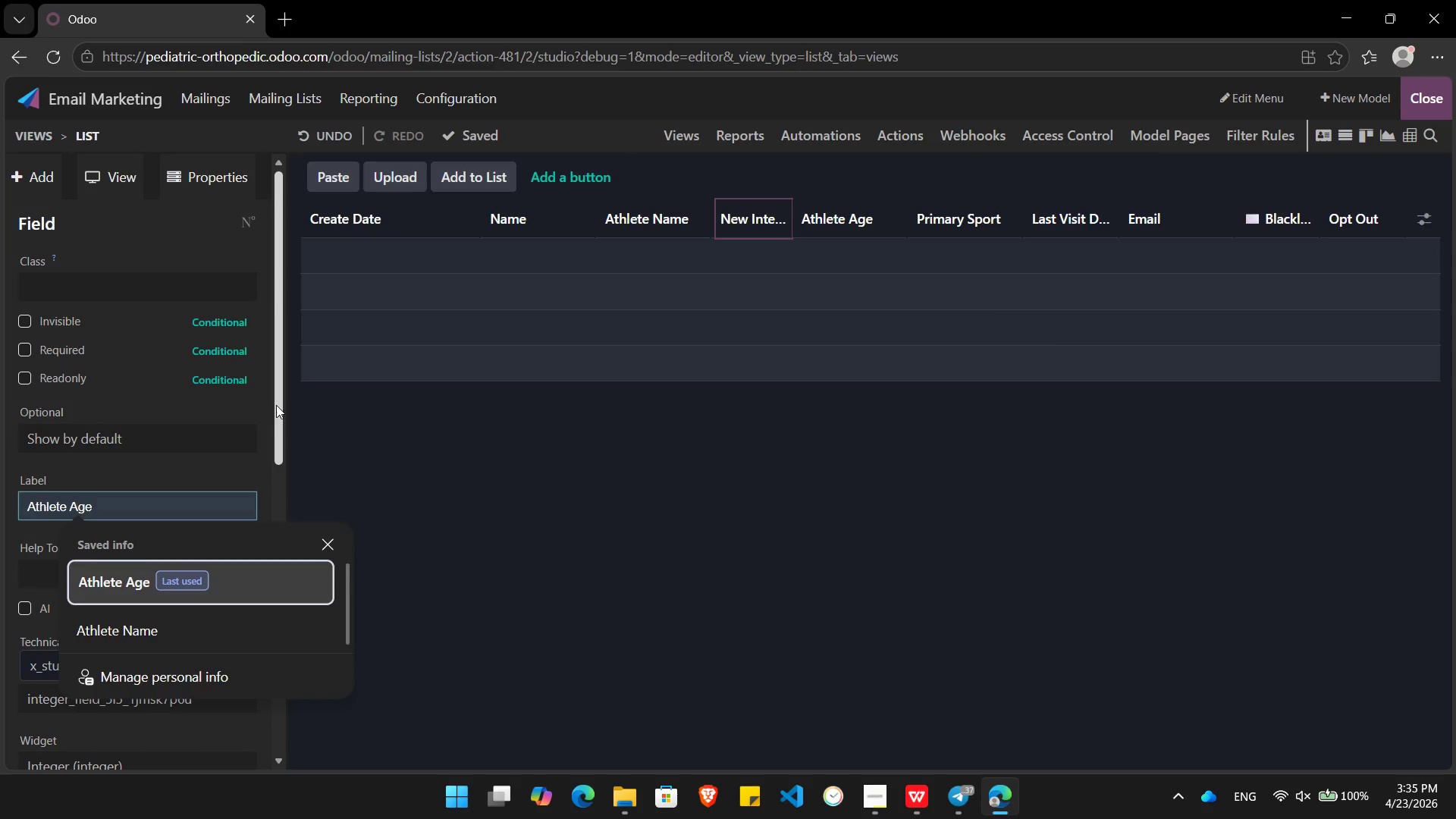 
key(Enter)
 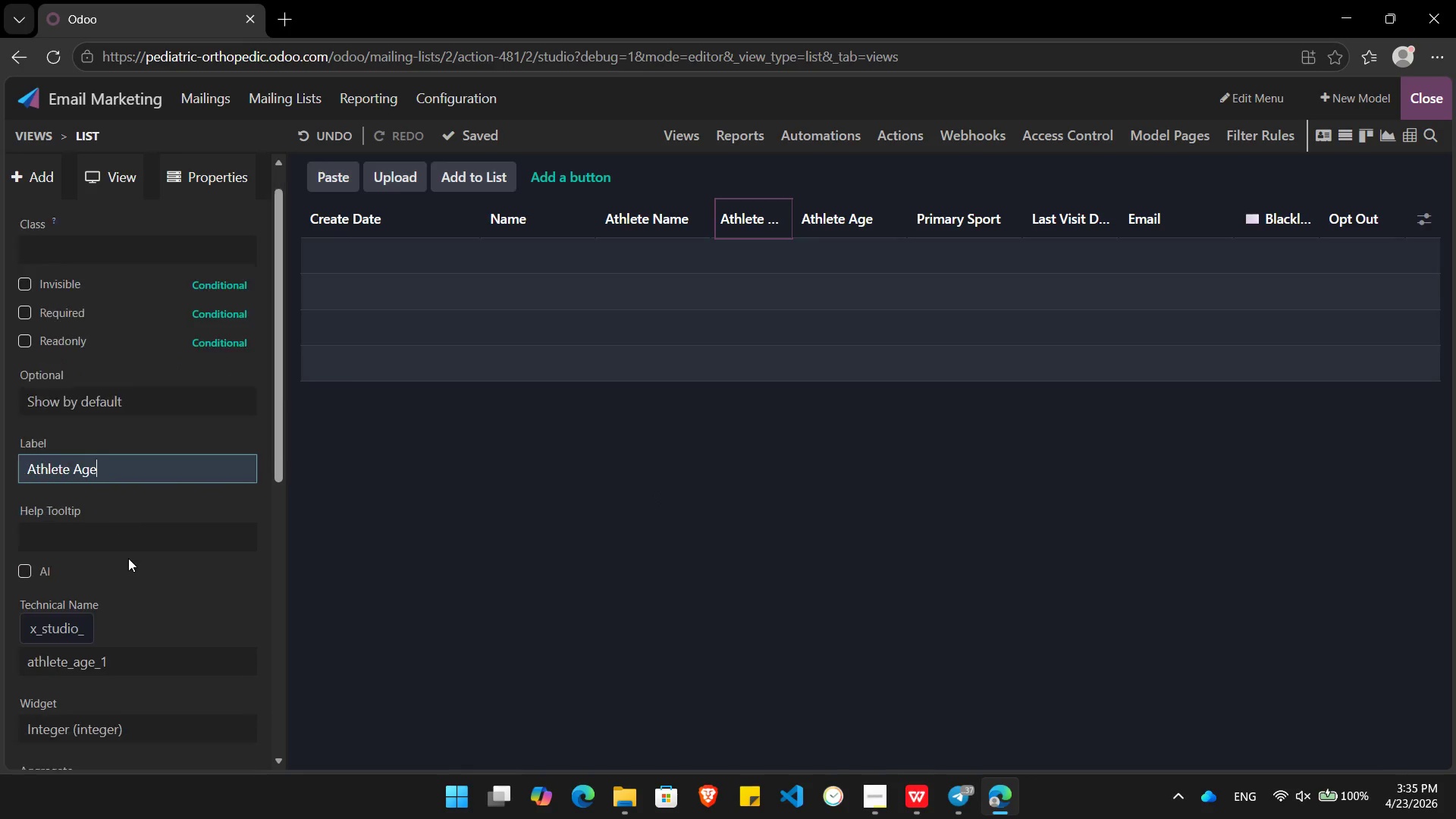 
wait(7.44)
 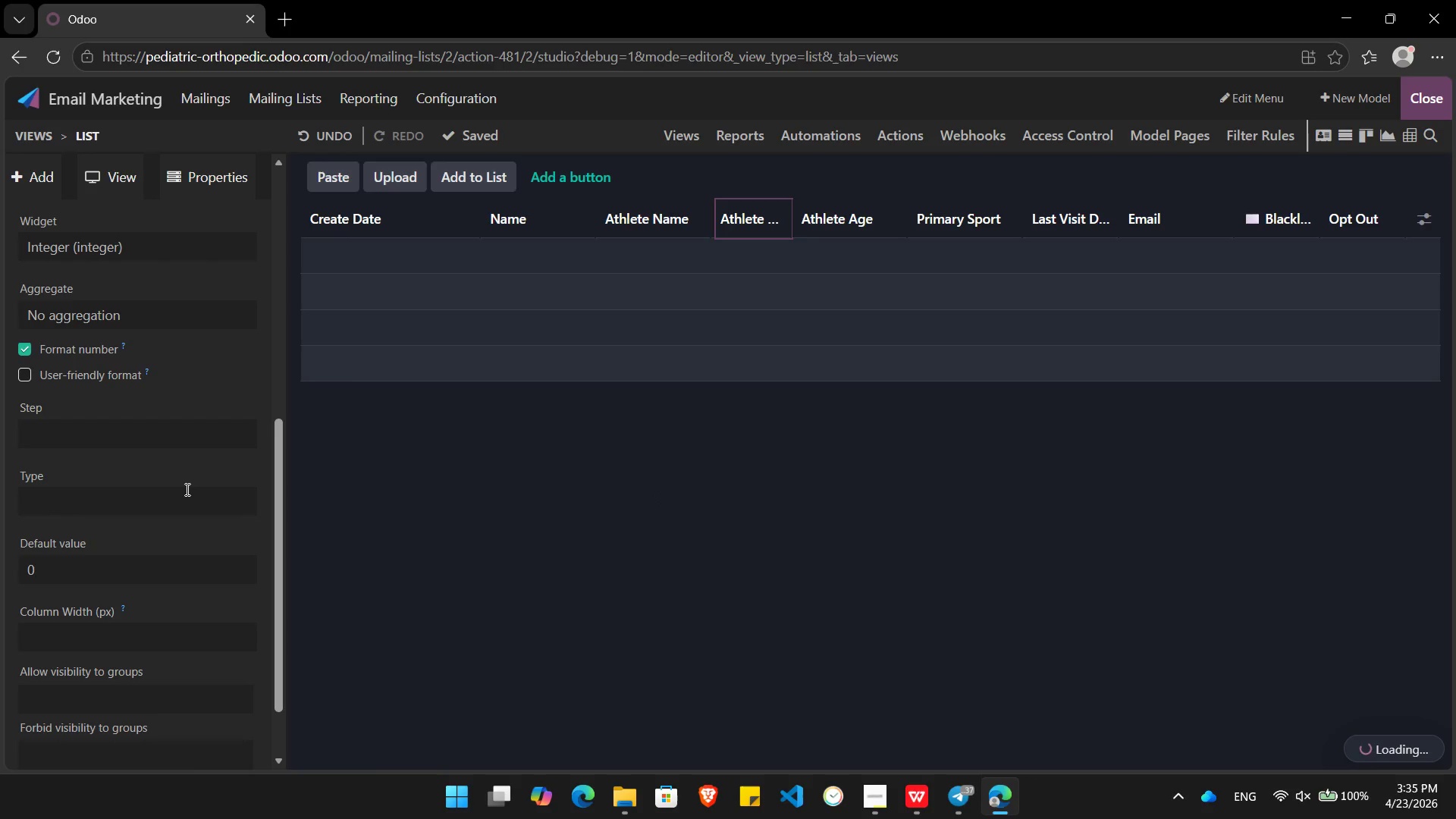 
left_click([828, 214])
 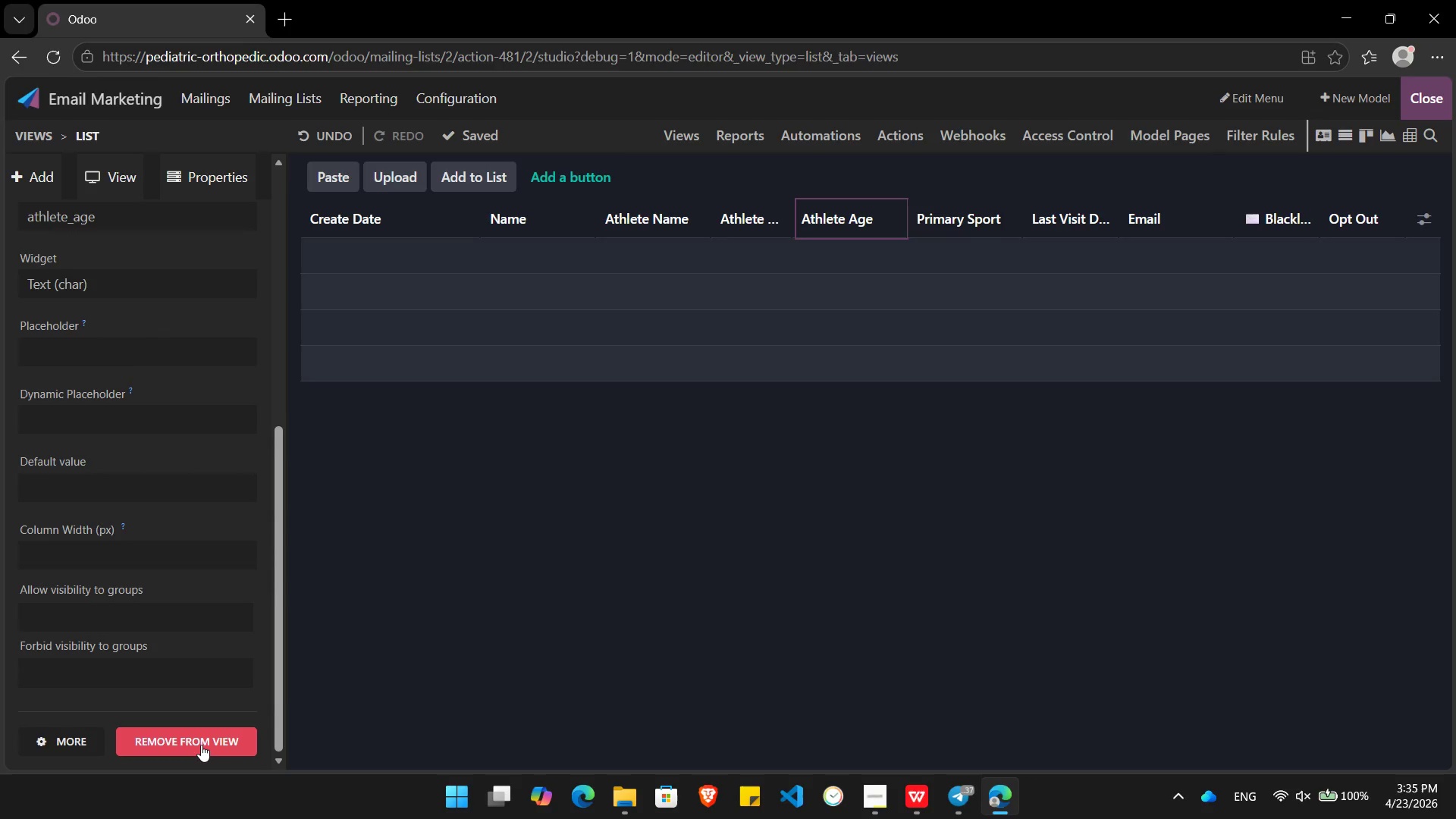 
left_click([63, 745])
 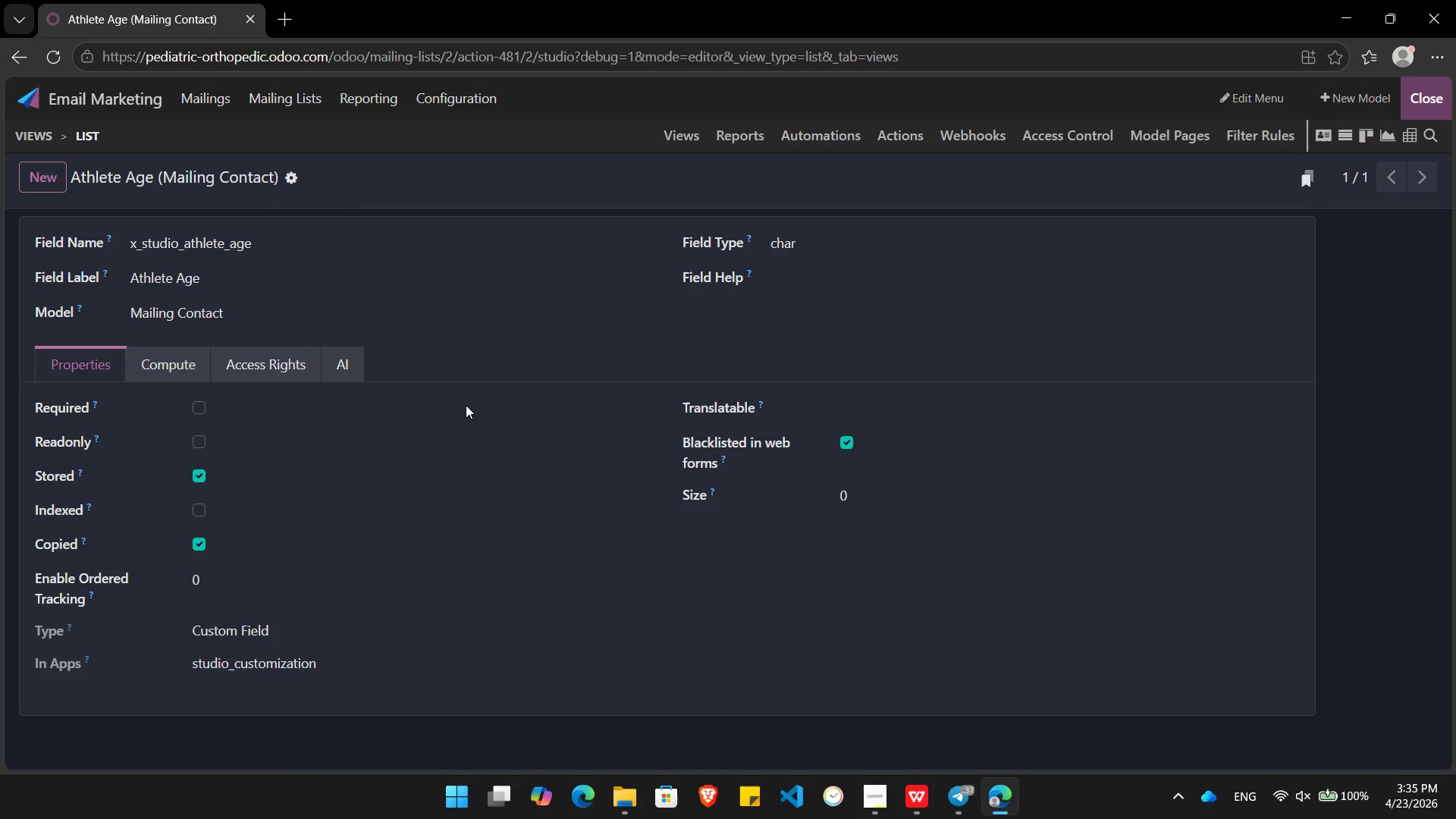 
wait(14.58)
 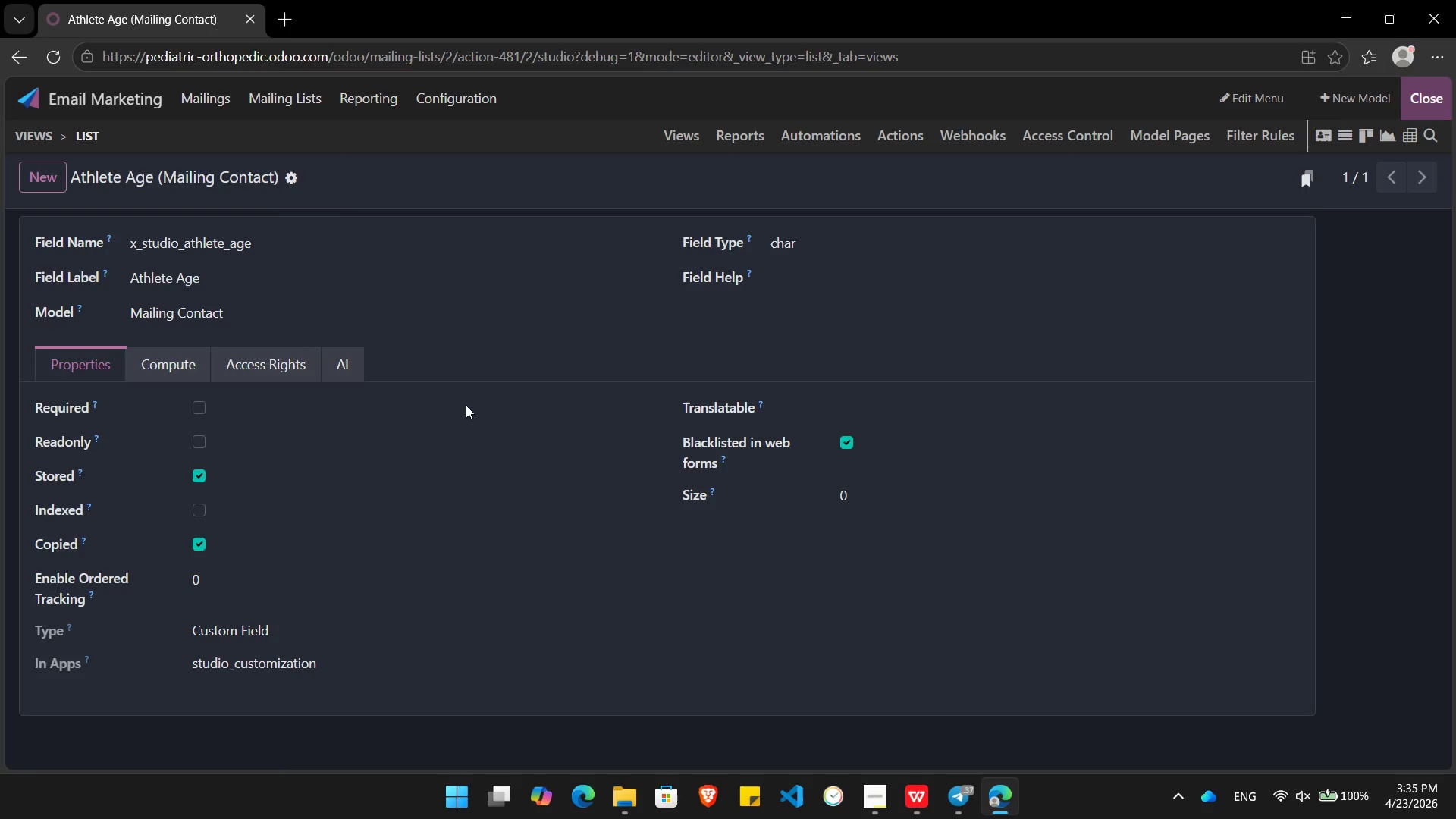 
left_click([288, 176])
 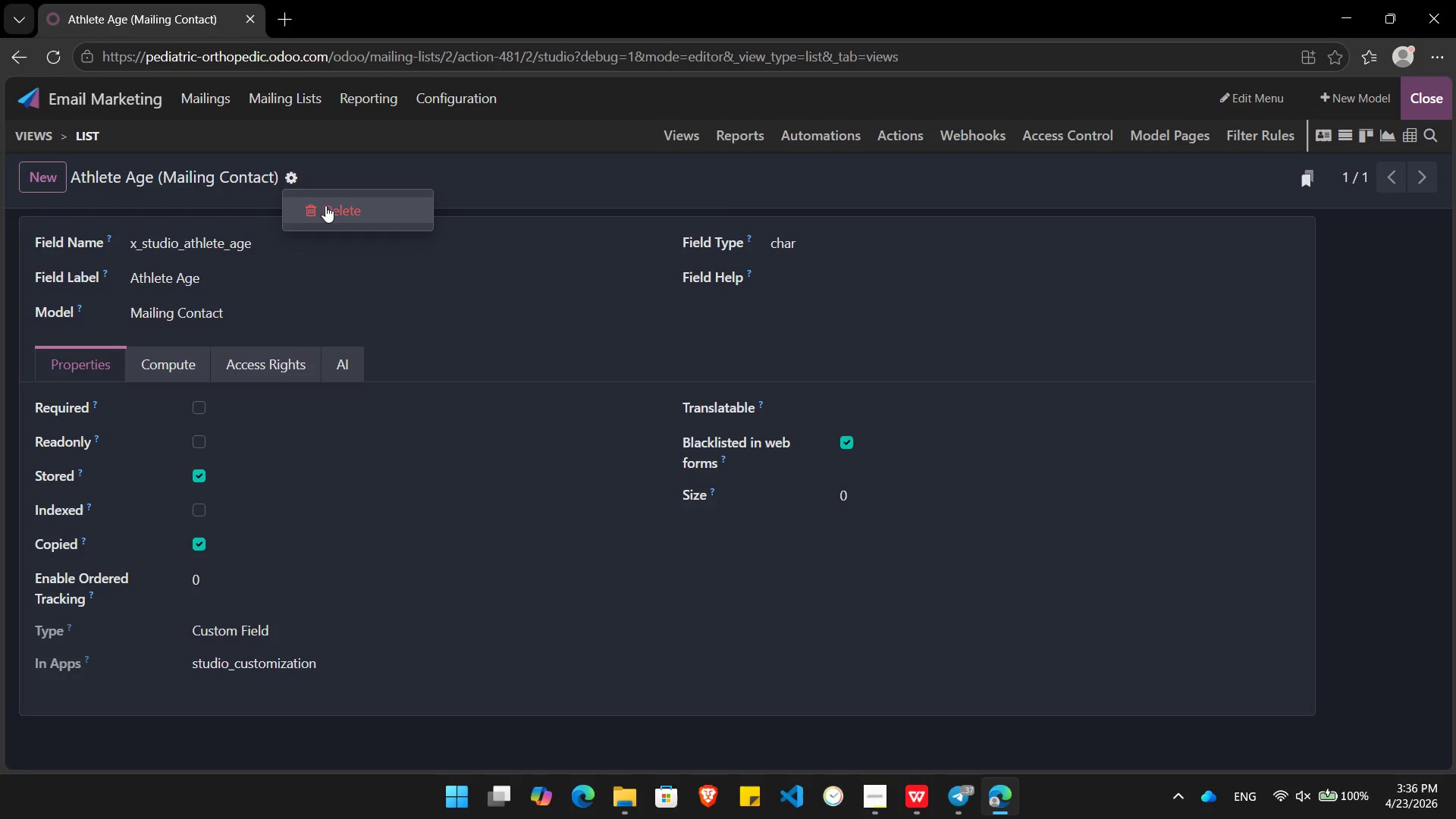 
left_click([328, 210])
 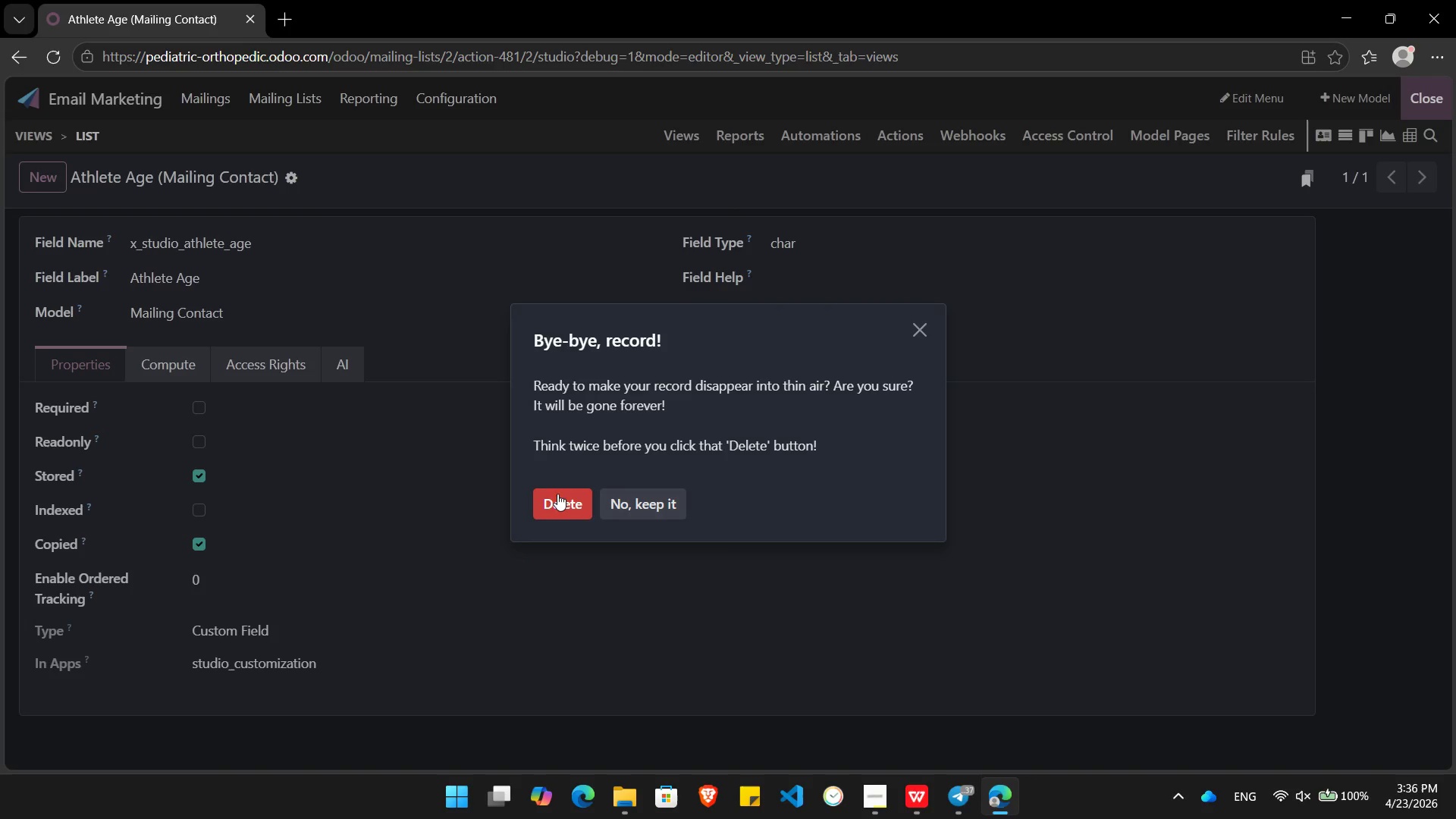 
left_click([557, 500])
 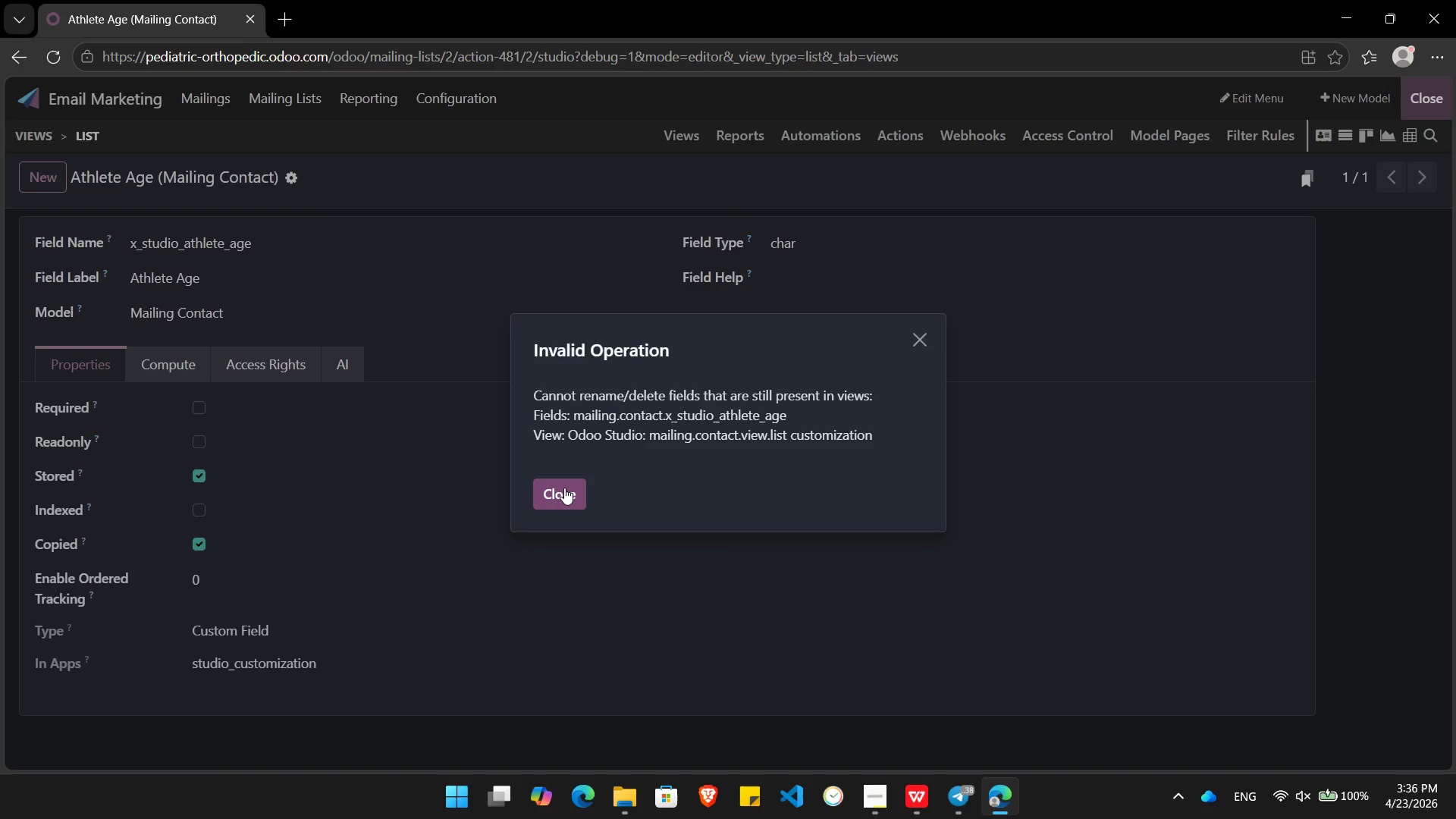 
wait(7.0)
 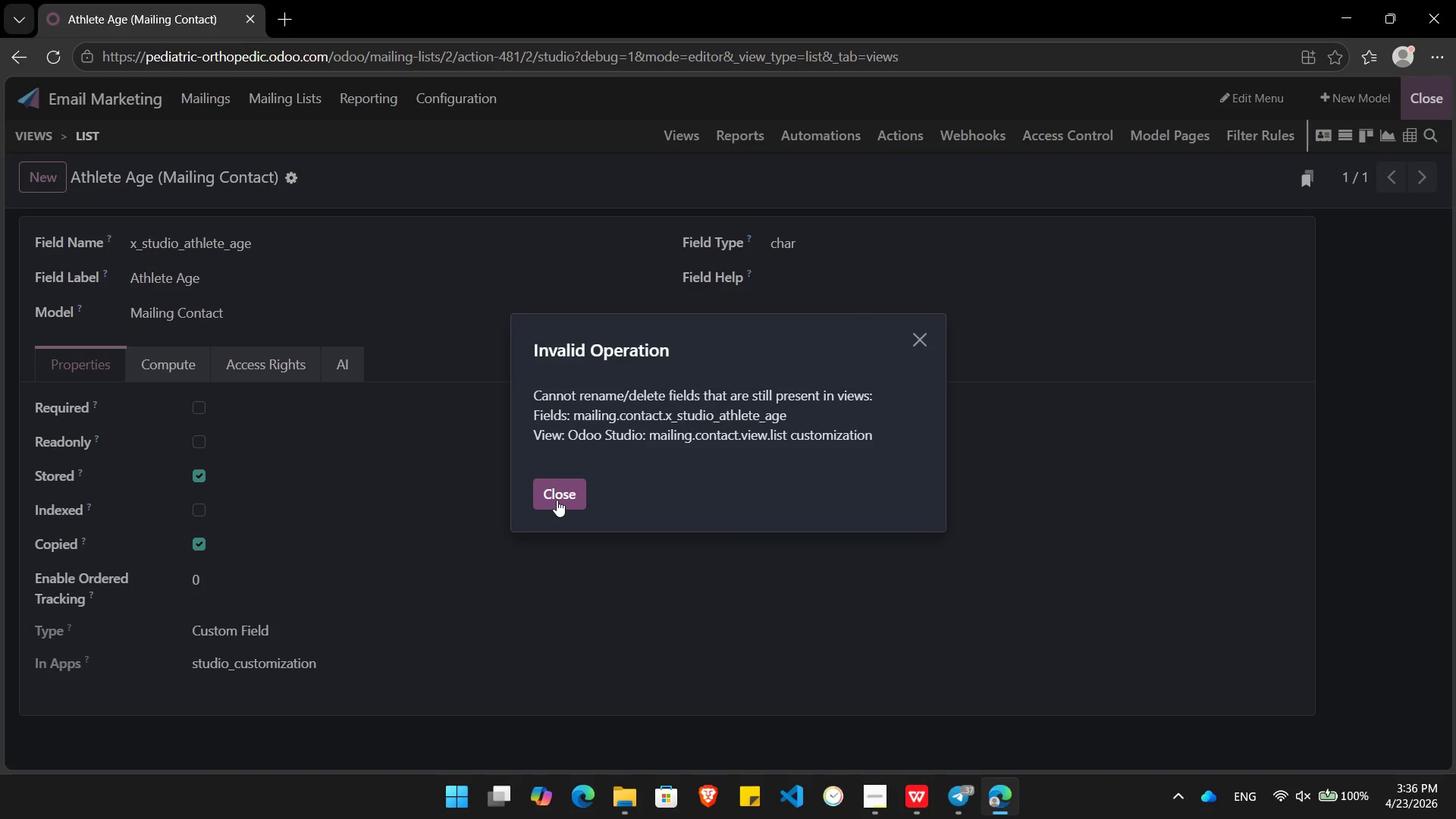 
left_click([564, 488])
 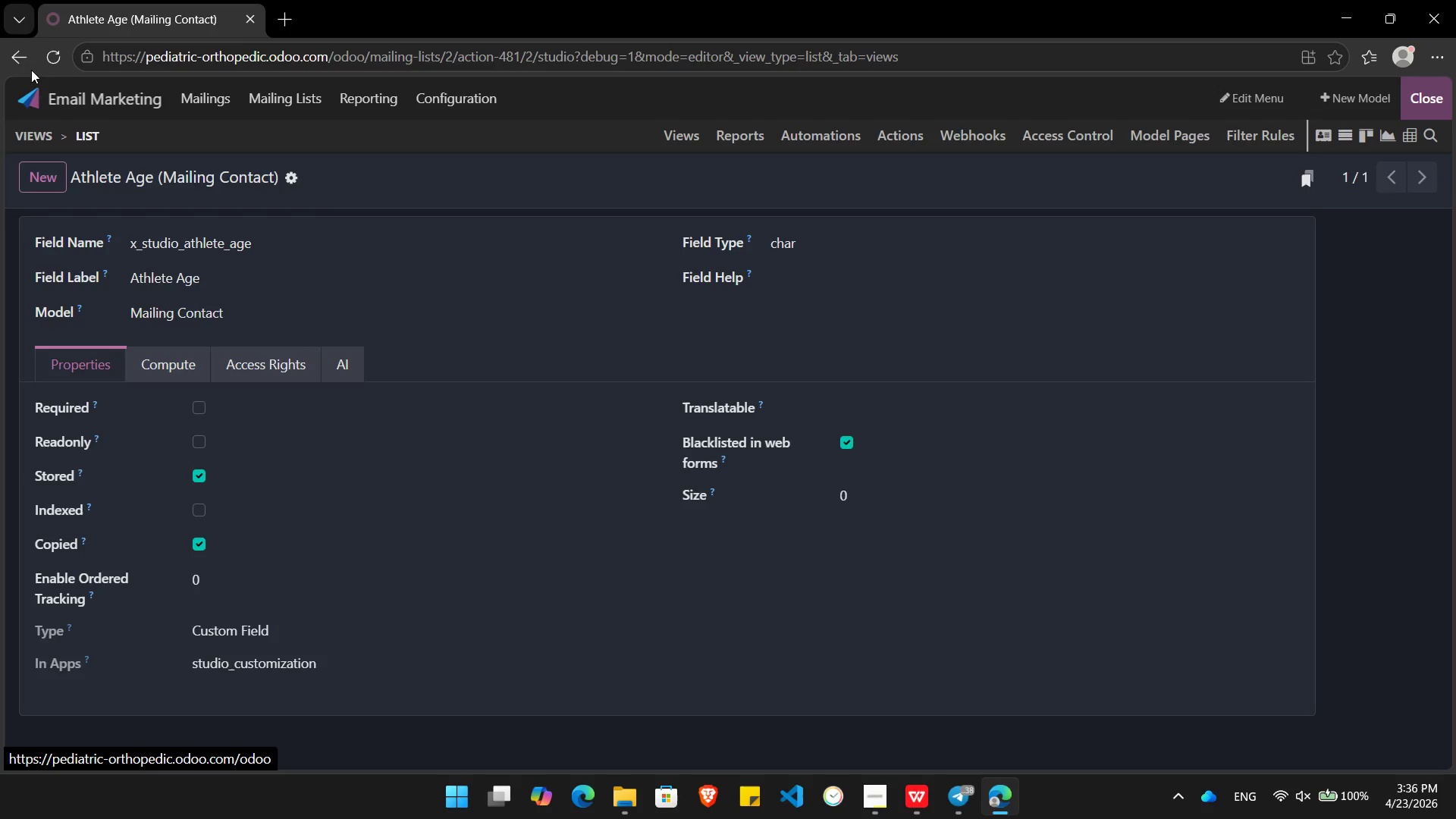 
left_click([16, 54])
 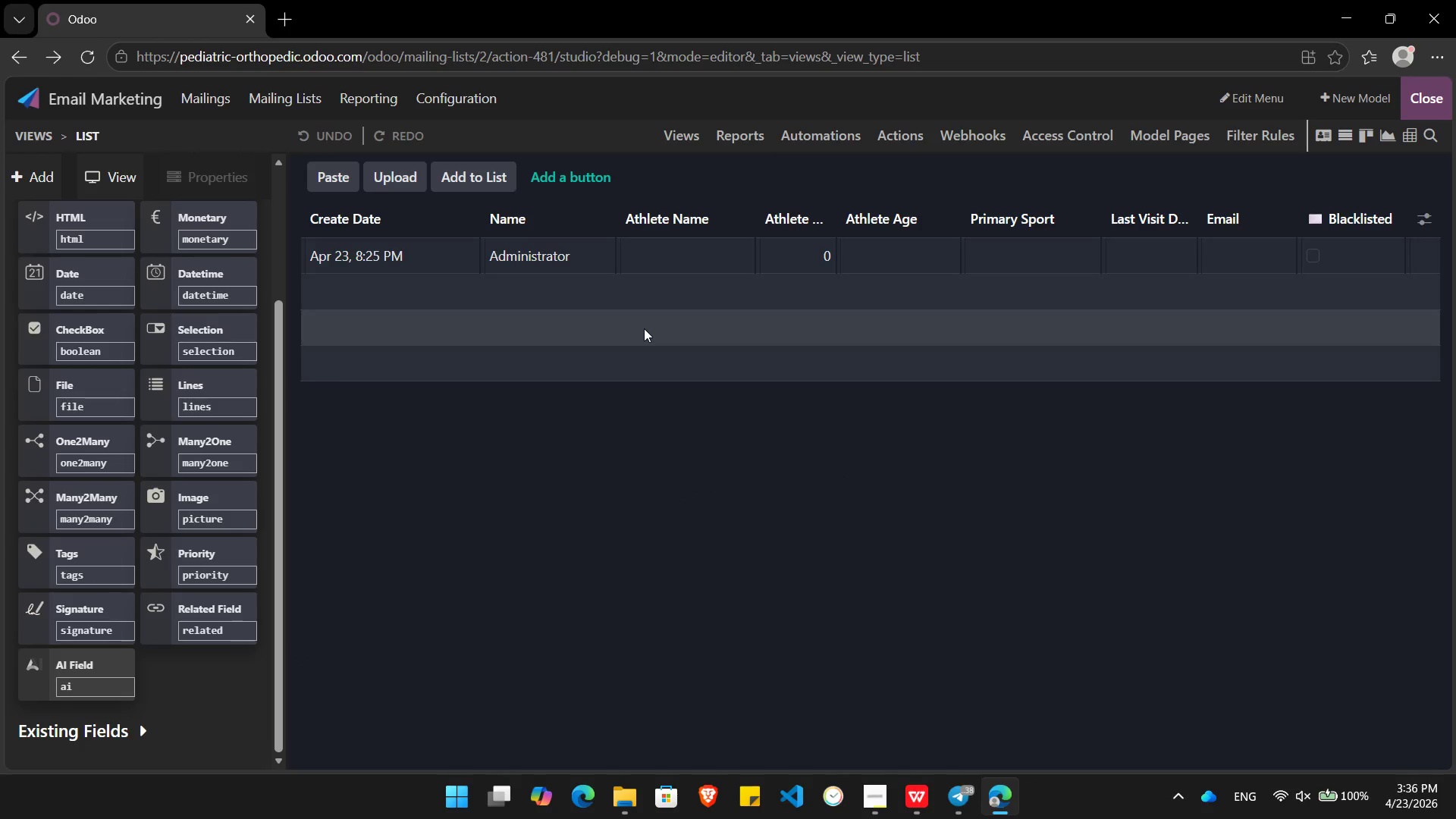 
left_click([874, 228])
 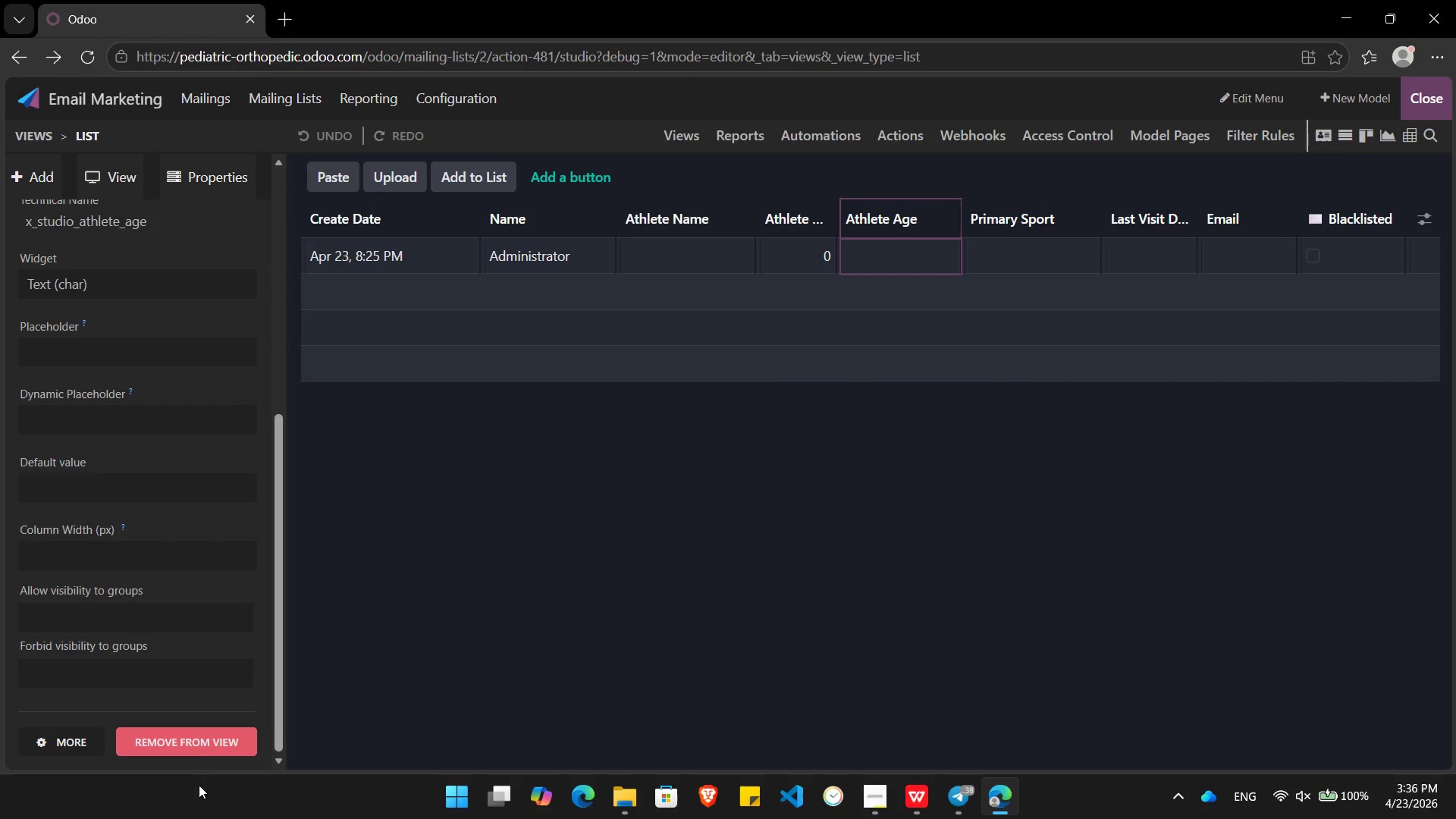 
left_click([199, 746])
 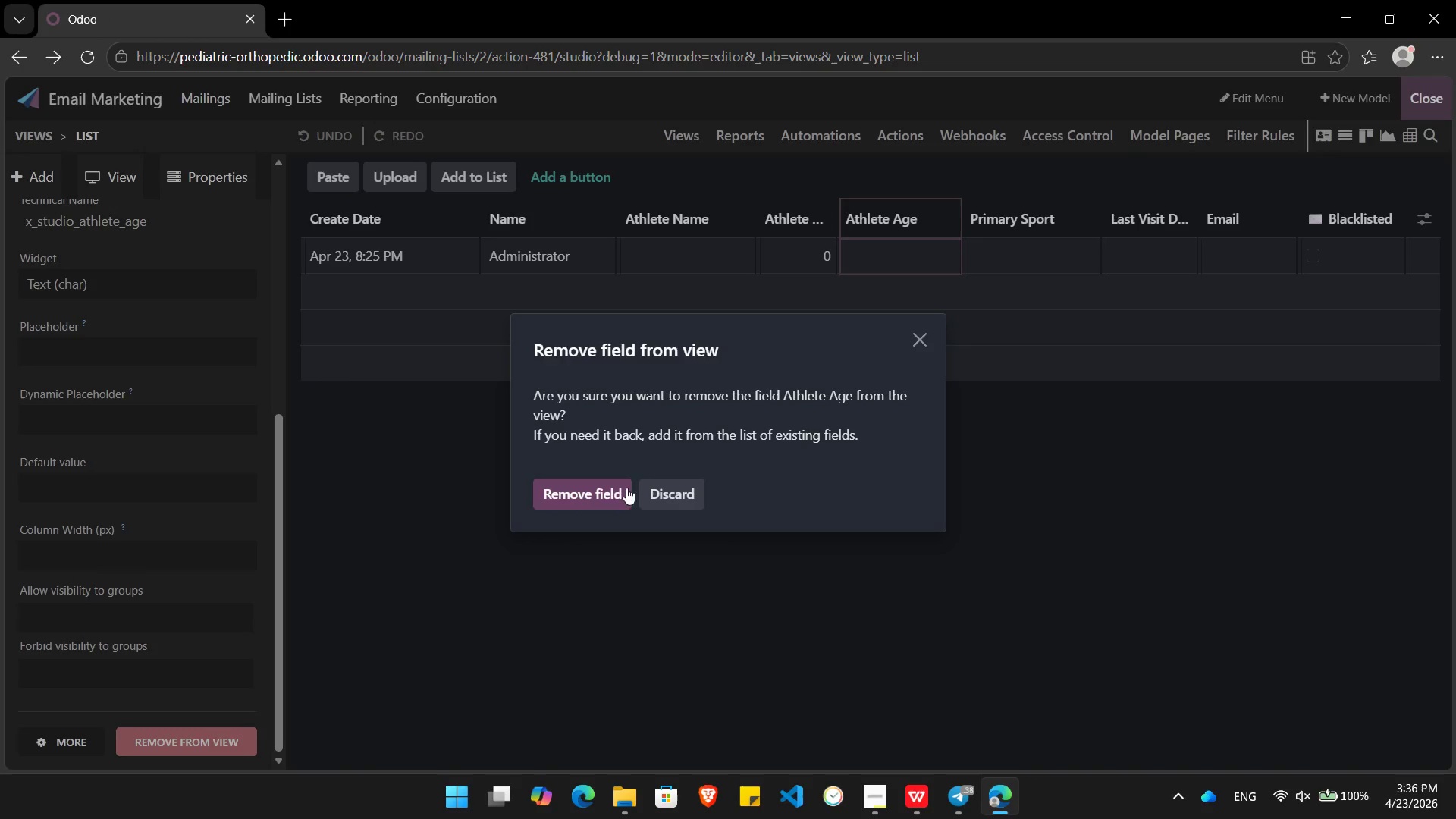 
left_click([605, 490])
 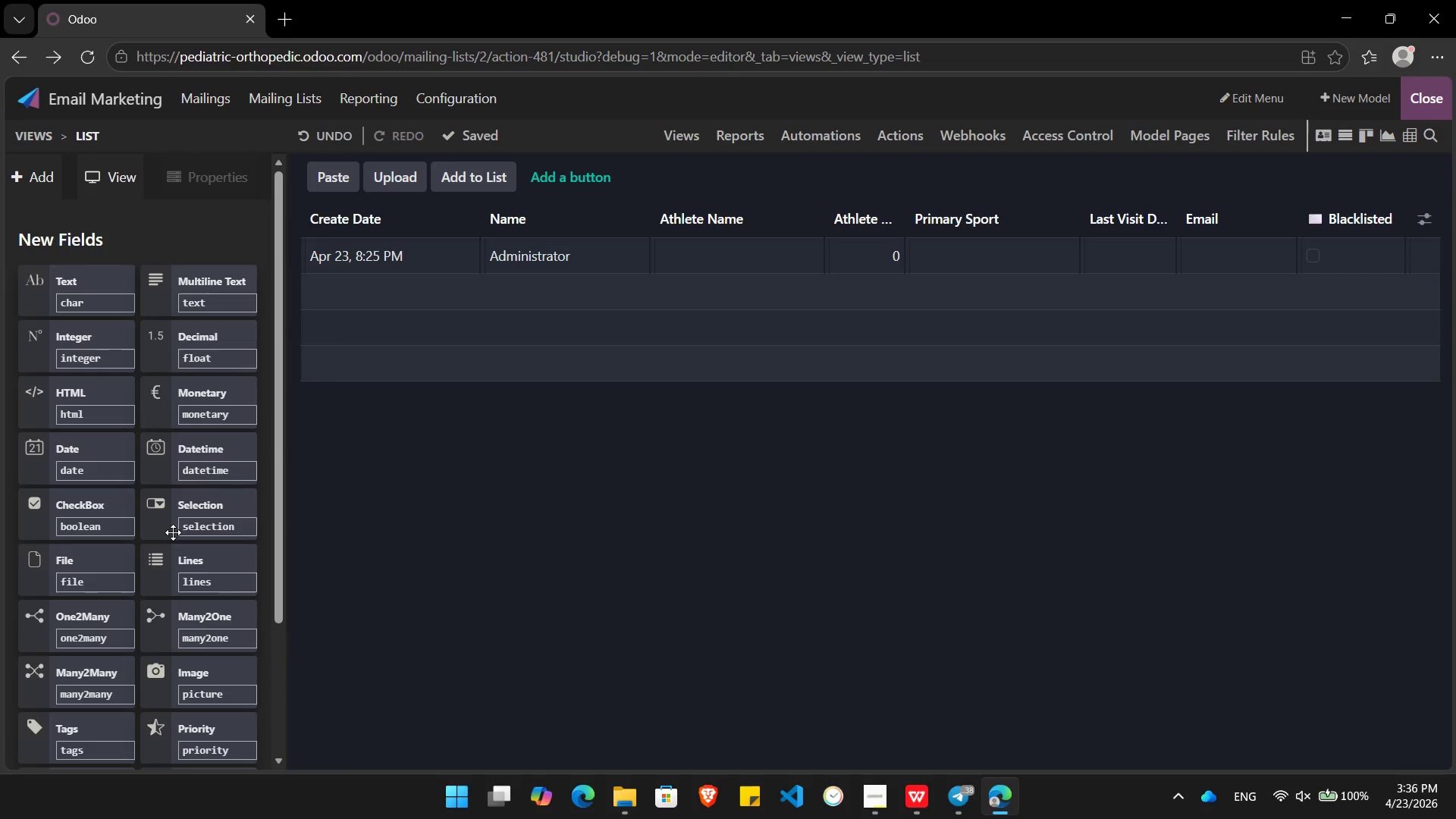 
wait(6.52)
 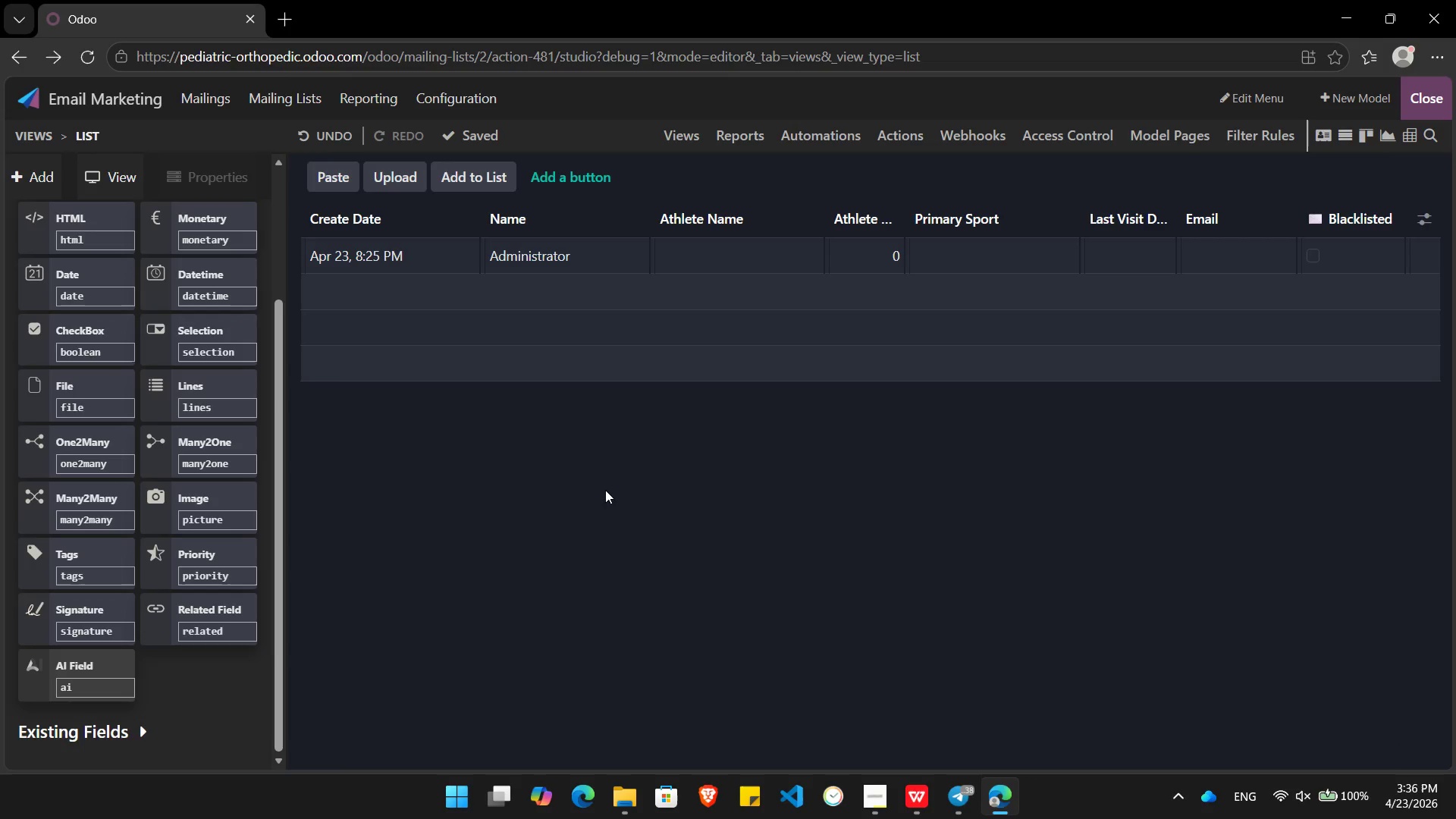 
left_click_drag(start_coordinate=[64, 293], to_coordinate=[493, 221])
 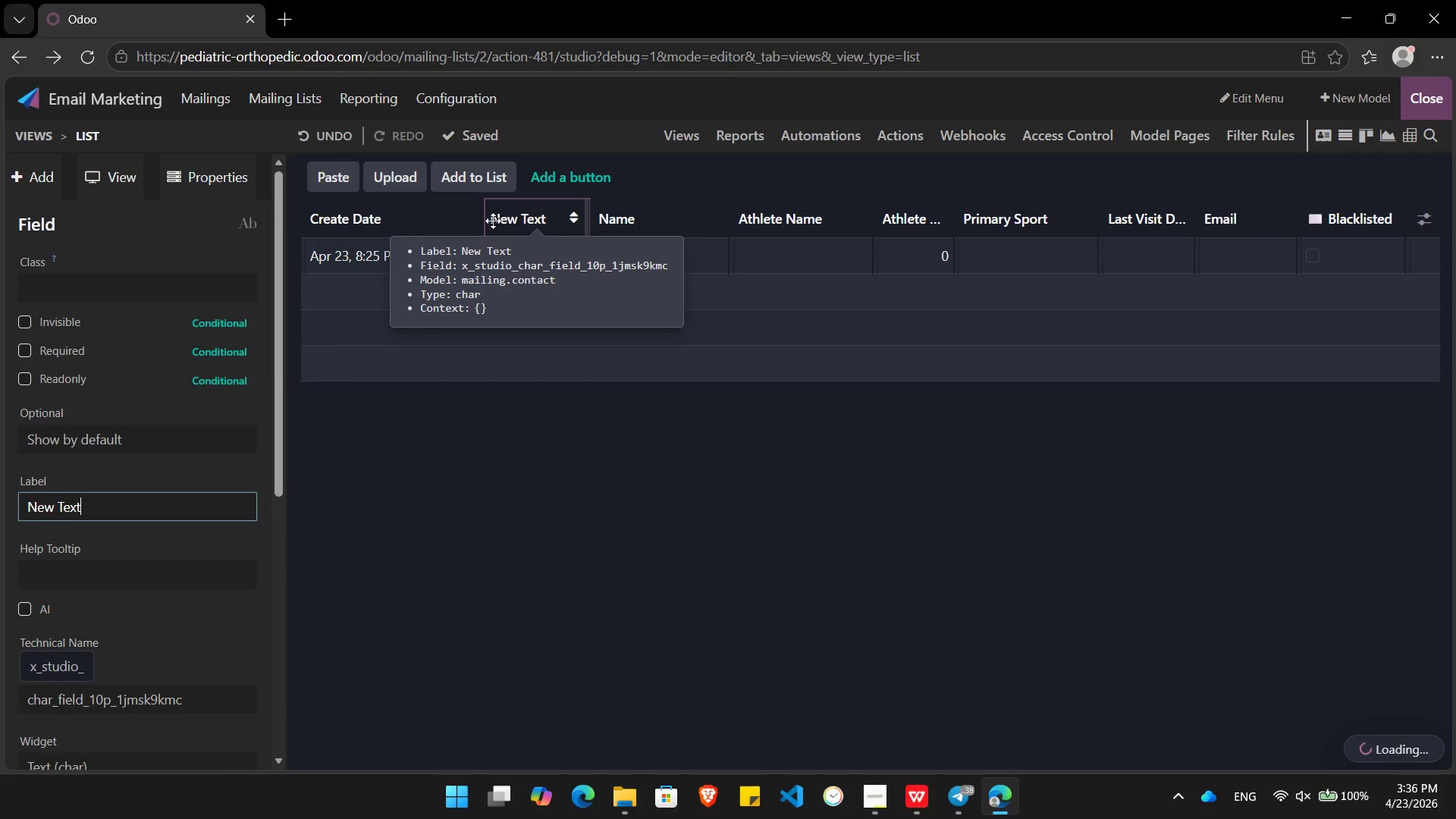 
hold_key(key=Backspace, duration=1.03)
 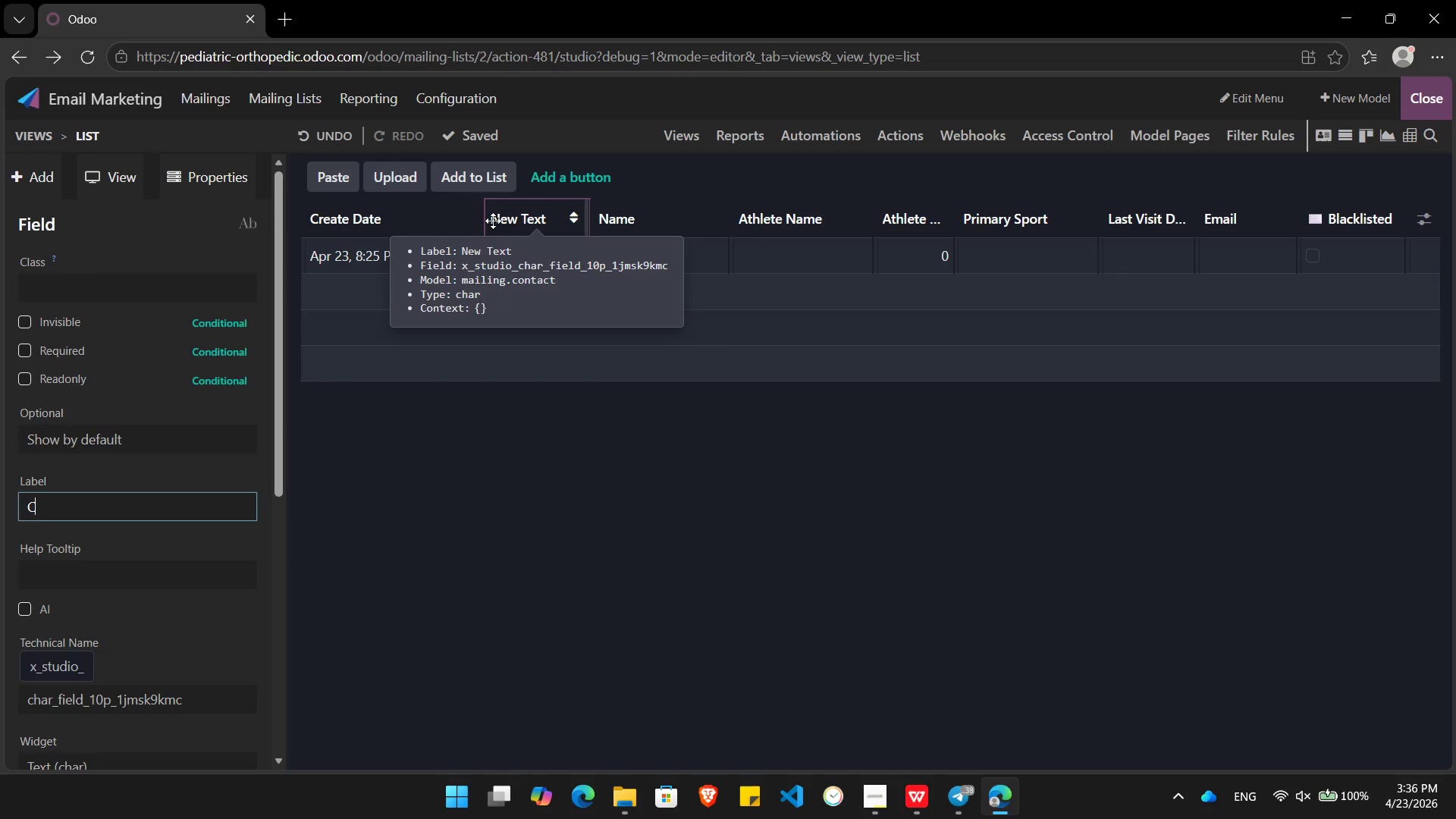 
type(Contact)
 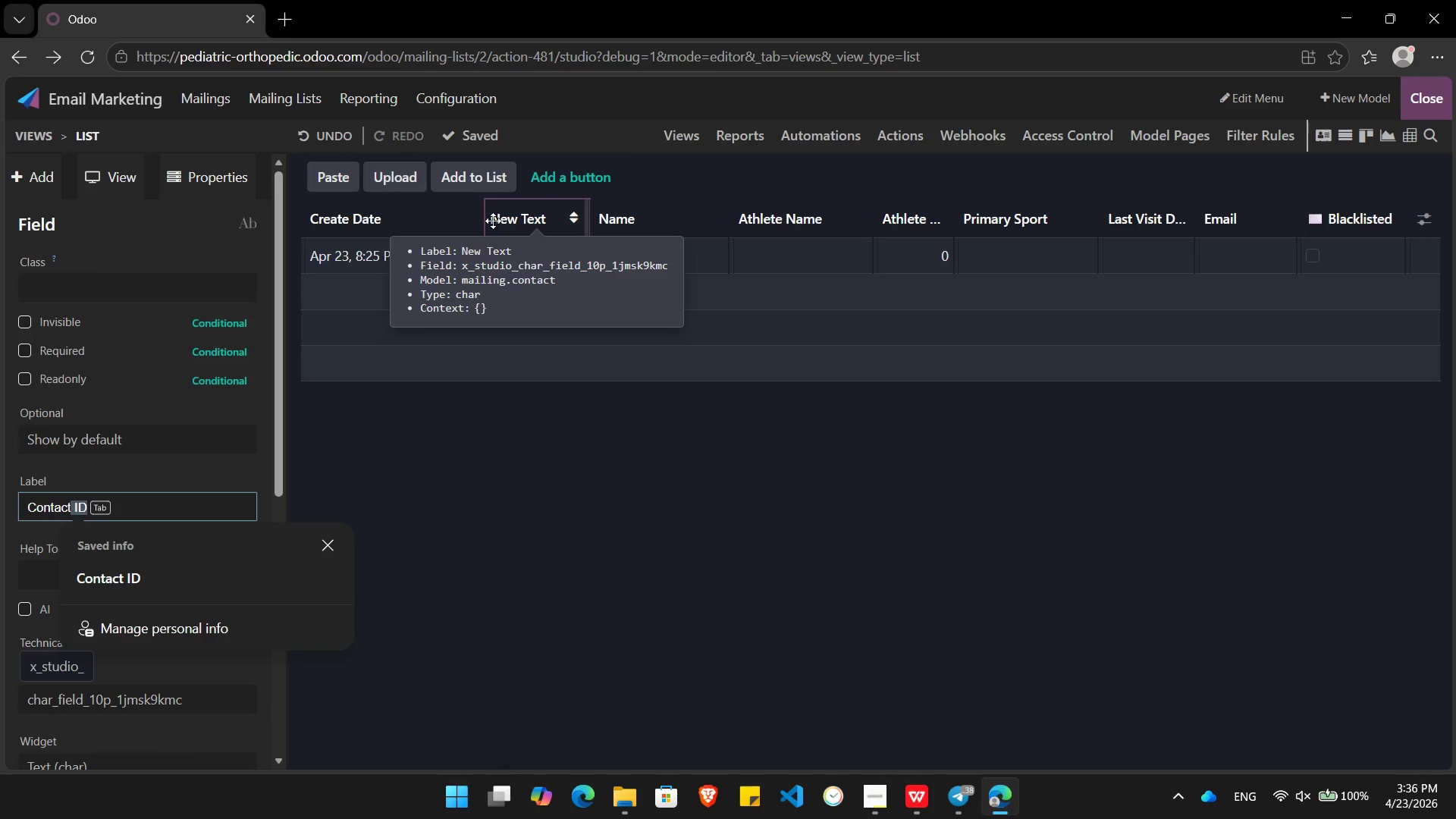 
key(ArrowDown)
 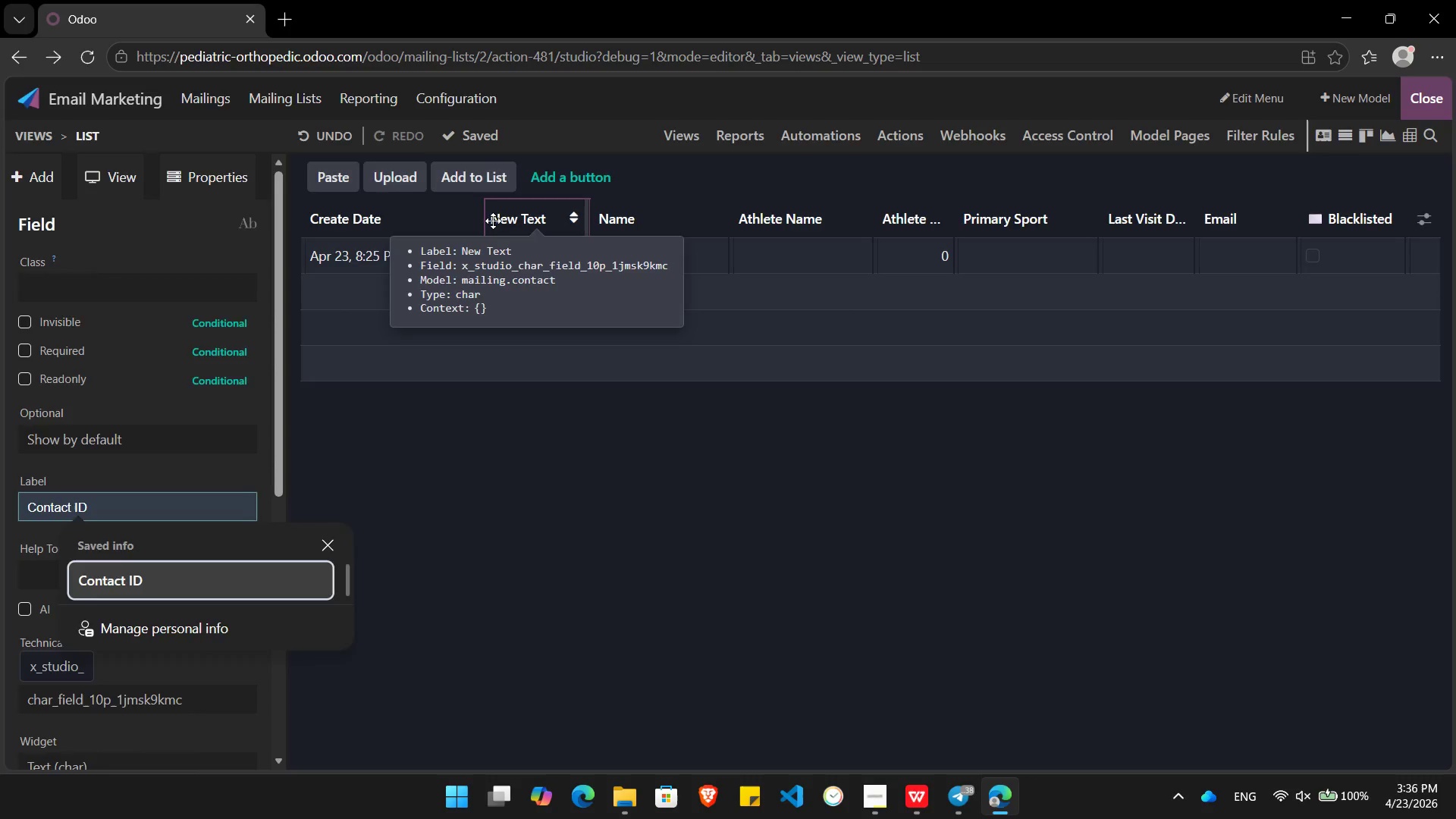 
key(Enter)
 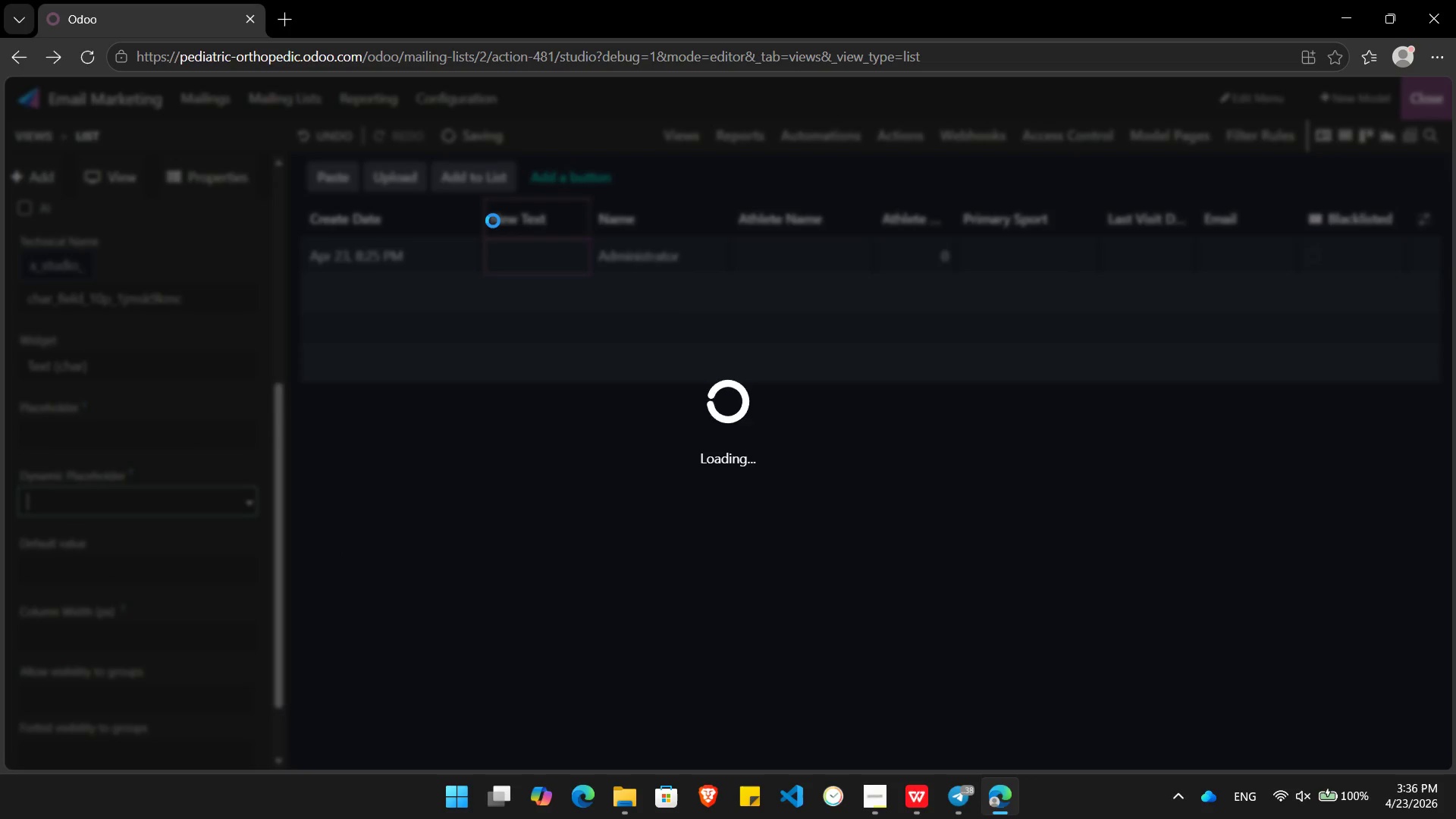 
key(Alt+Tab)
 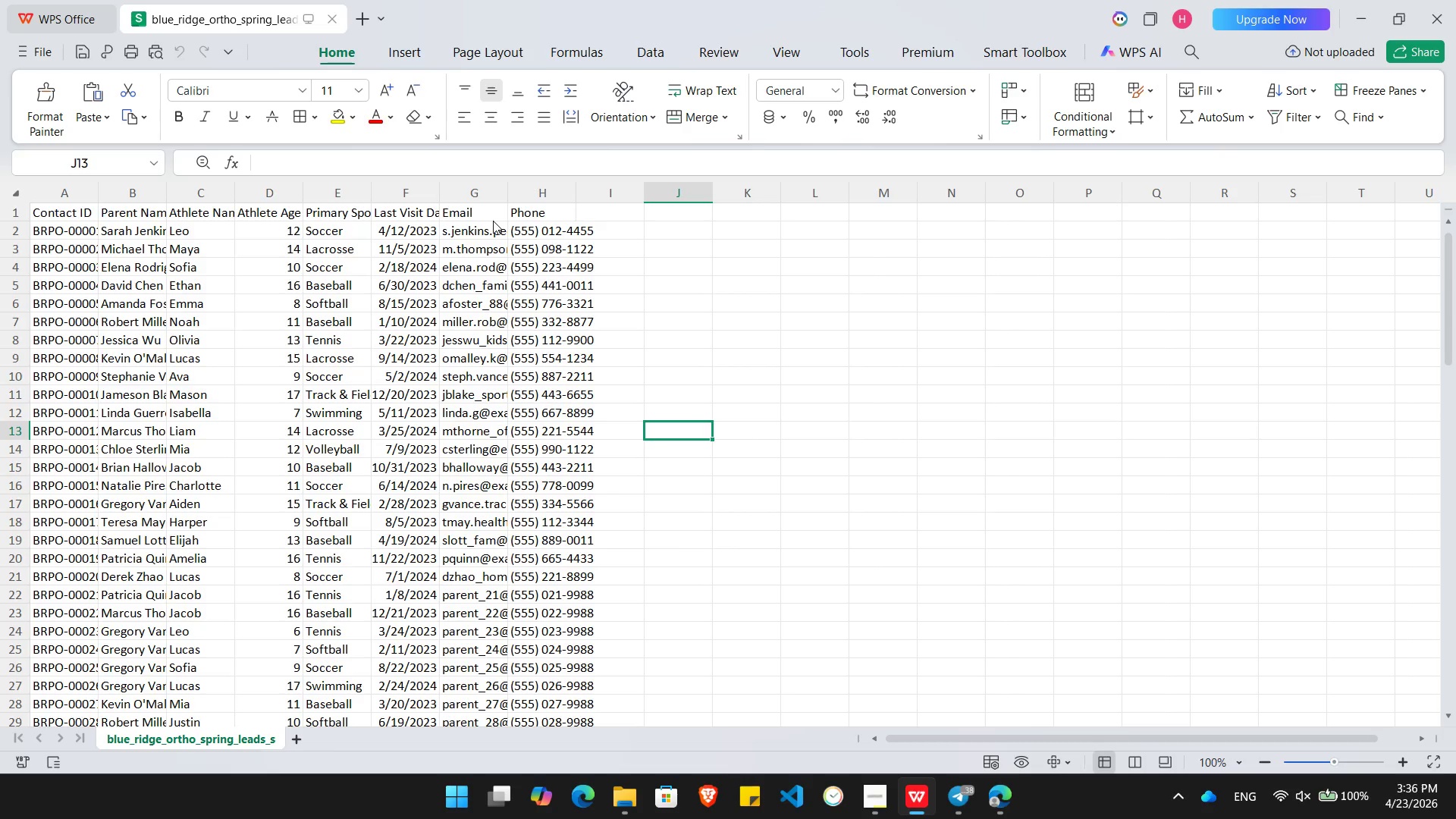 
key(Alt+AltLeft)
 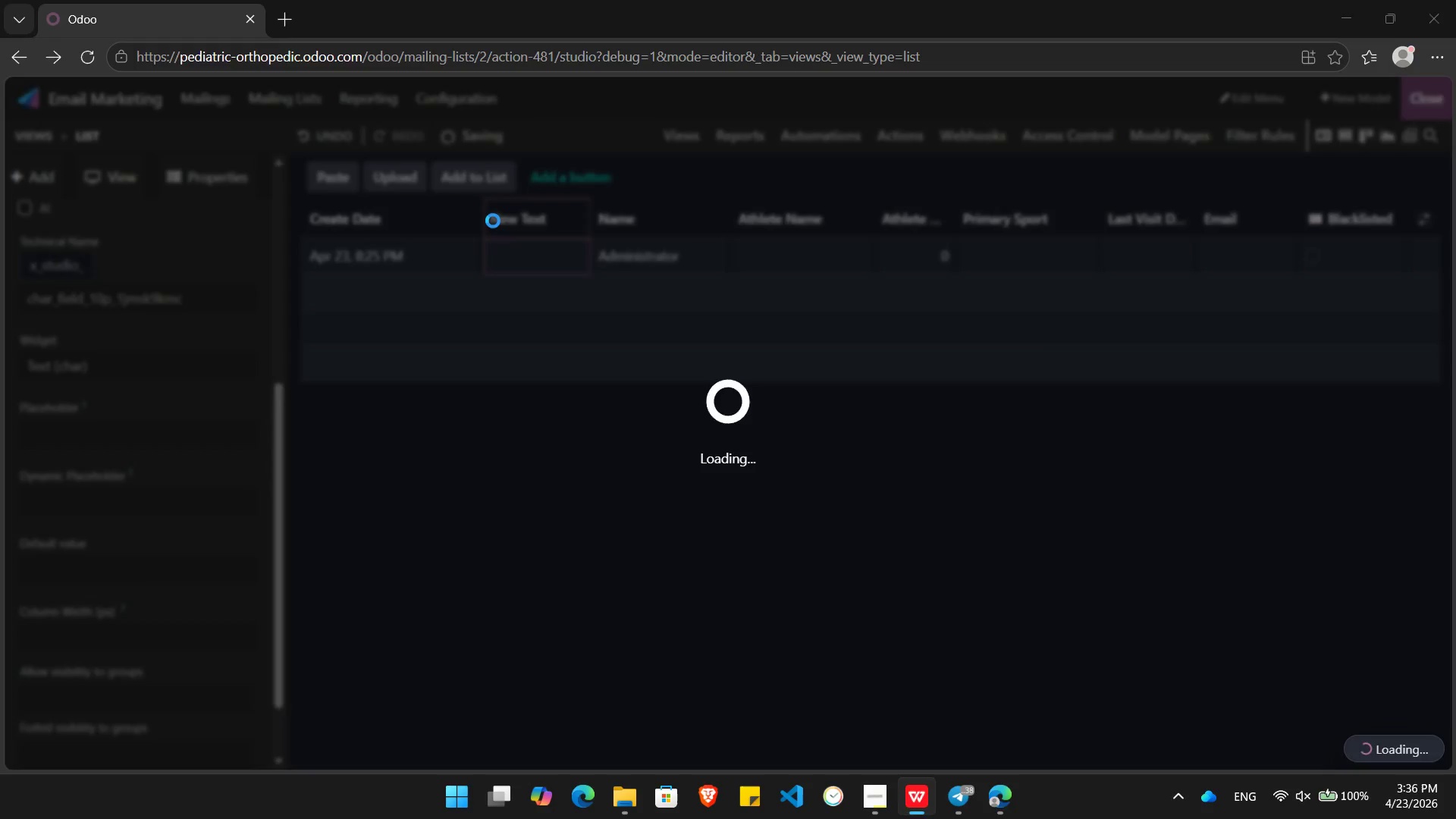 
key(Alt+Tab)
 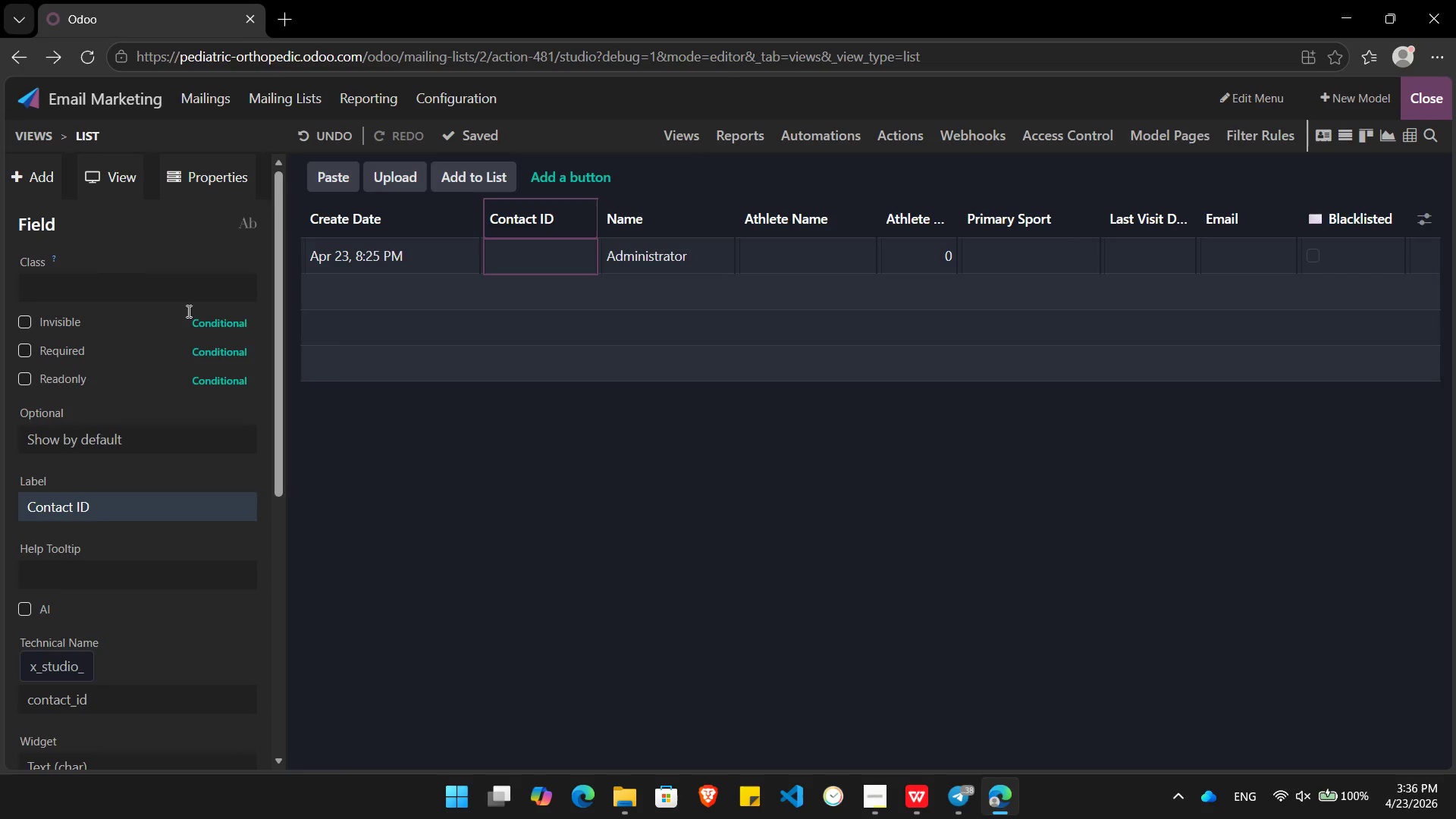 
left_click([592, 516])
 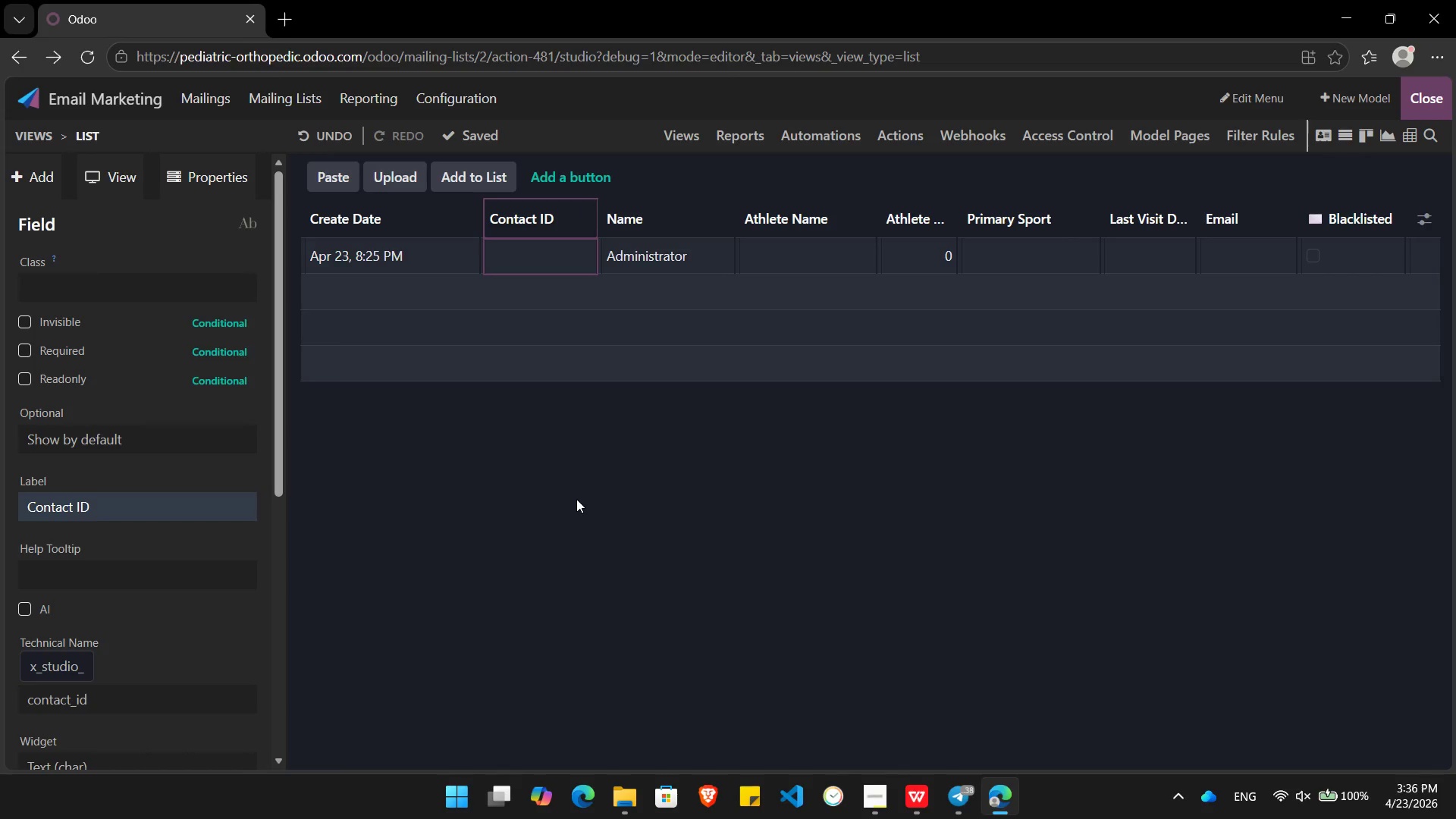 
mouse_move([114, 537])
 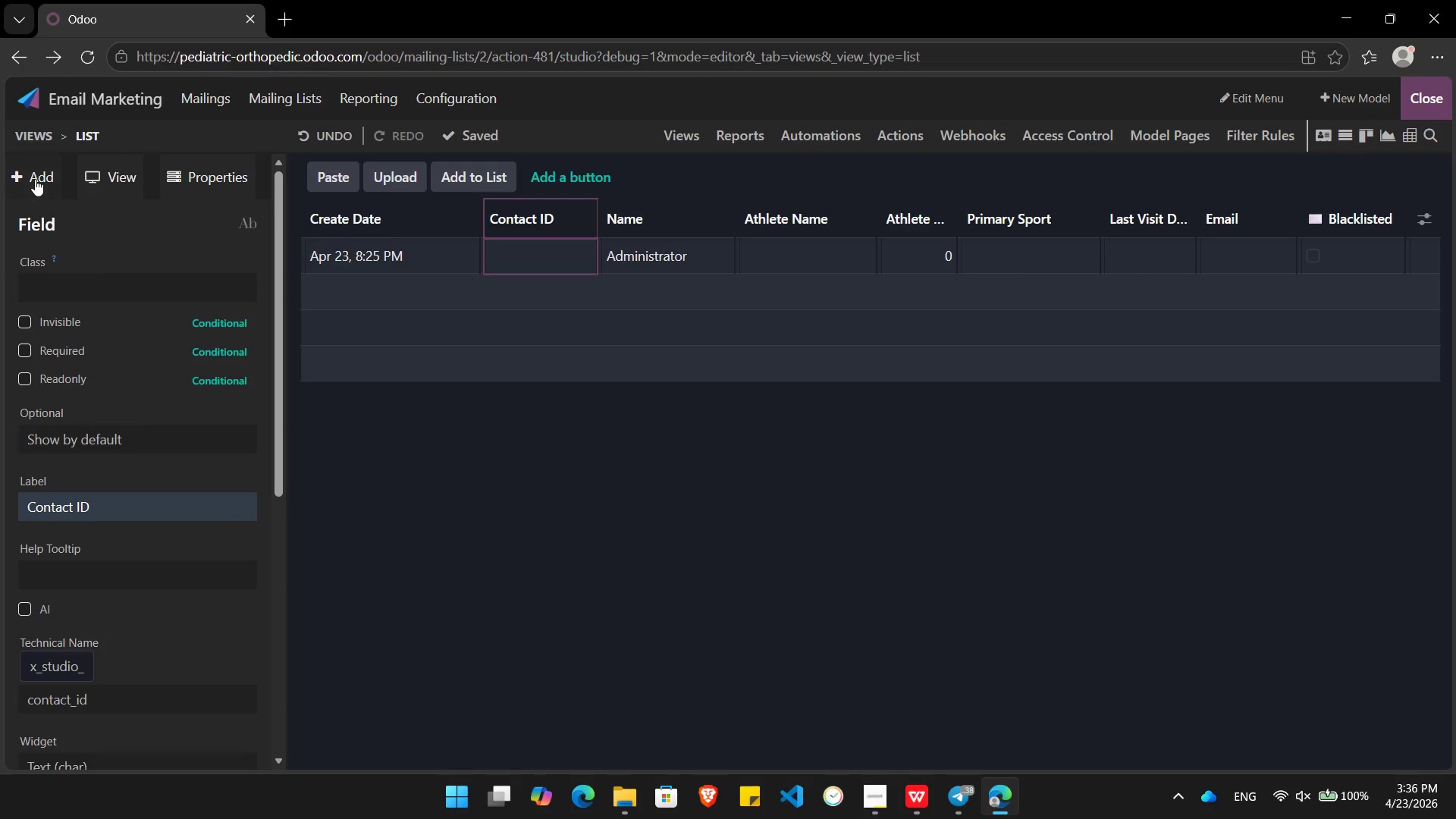 
left_click([34, 177])
 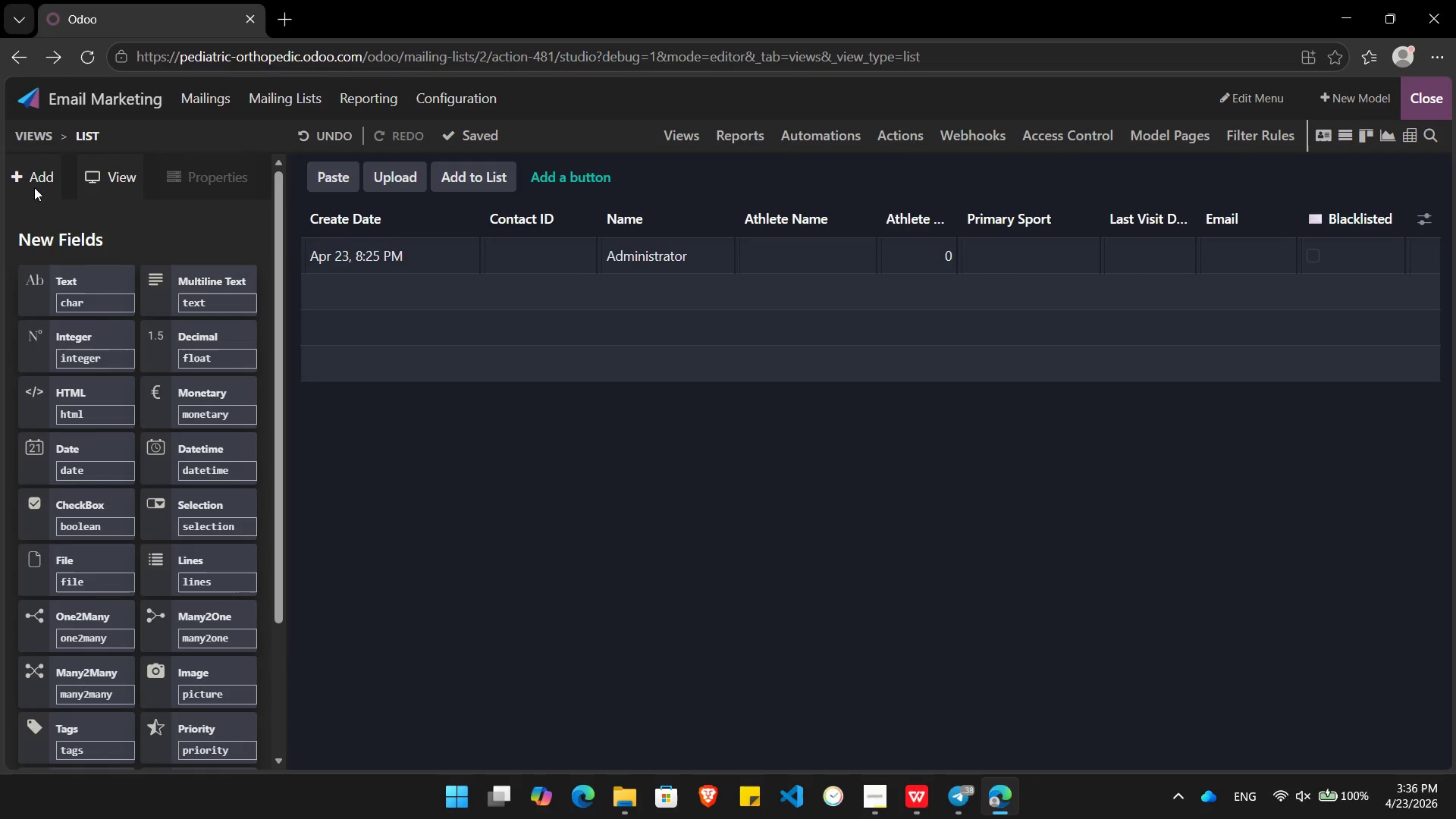 
mouse_move([84, 456])
 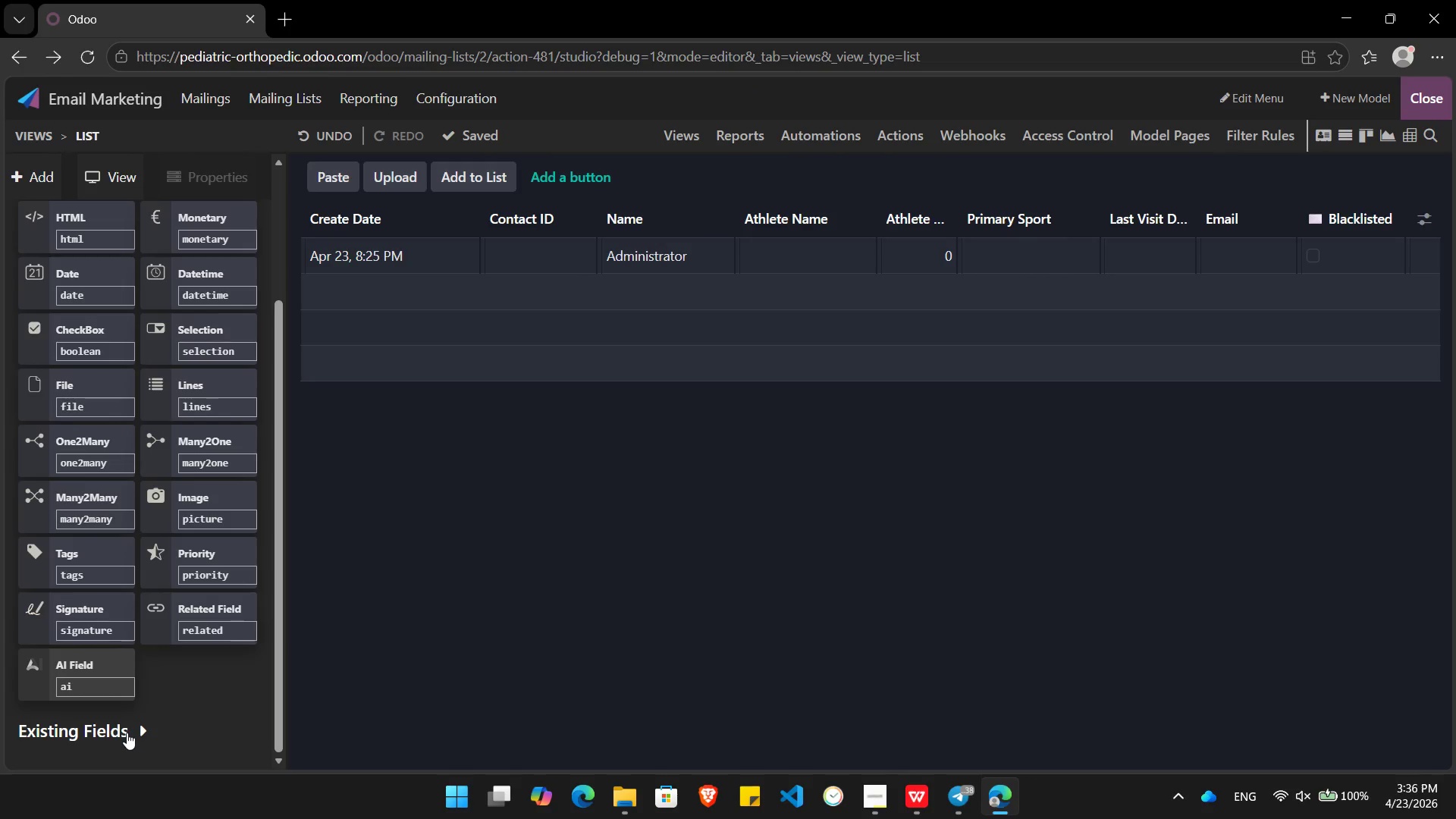 
left_click([127, 733])
 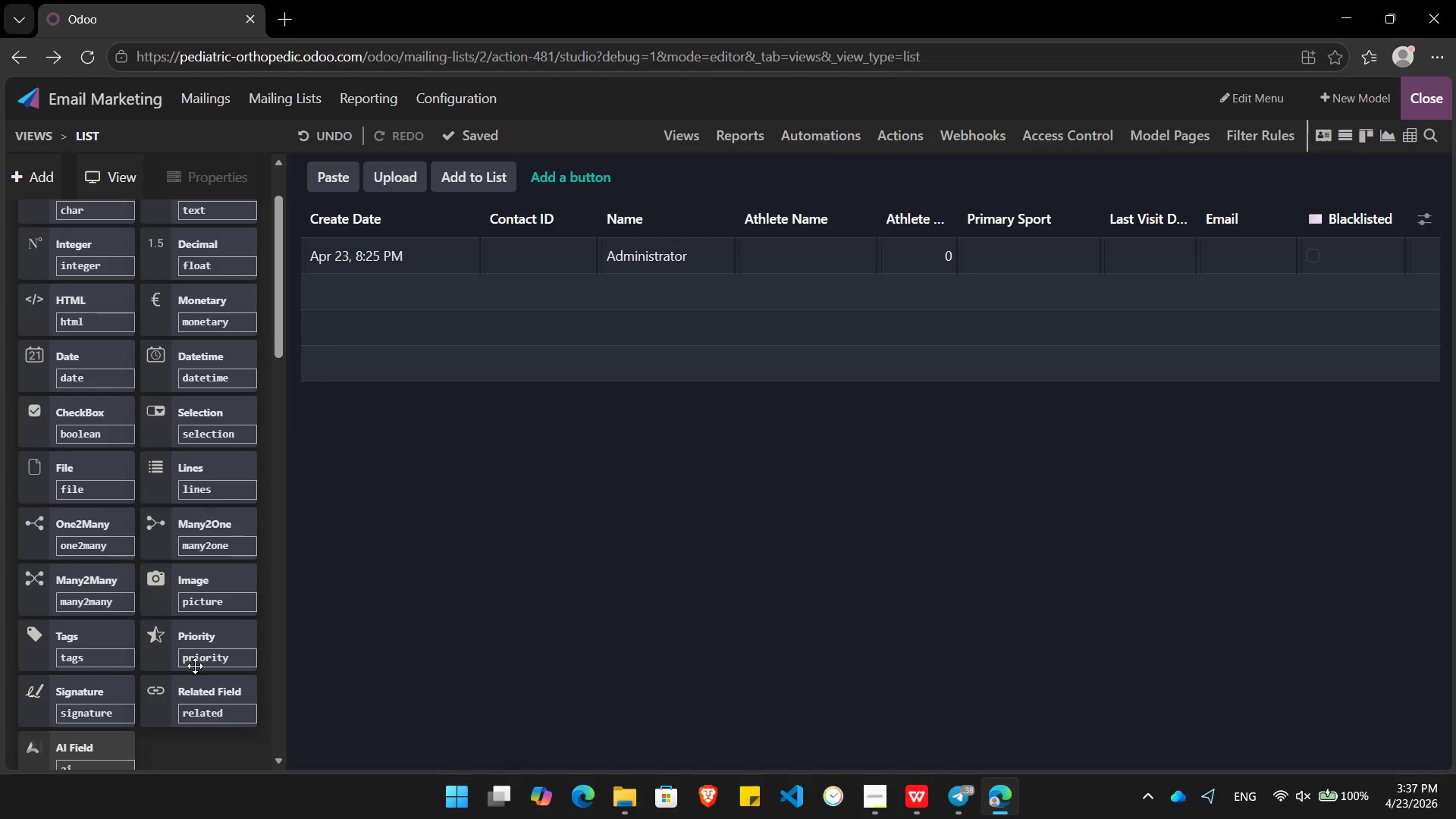 
wait(21.14)
 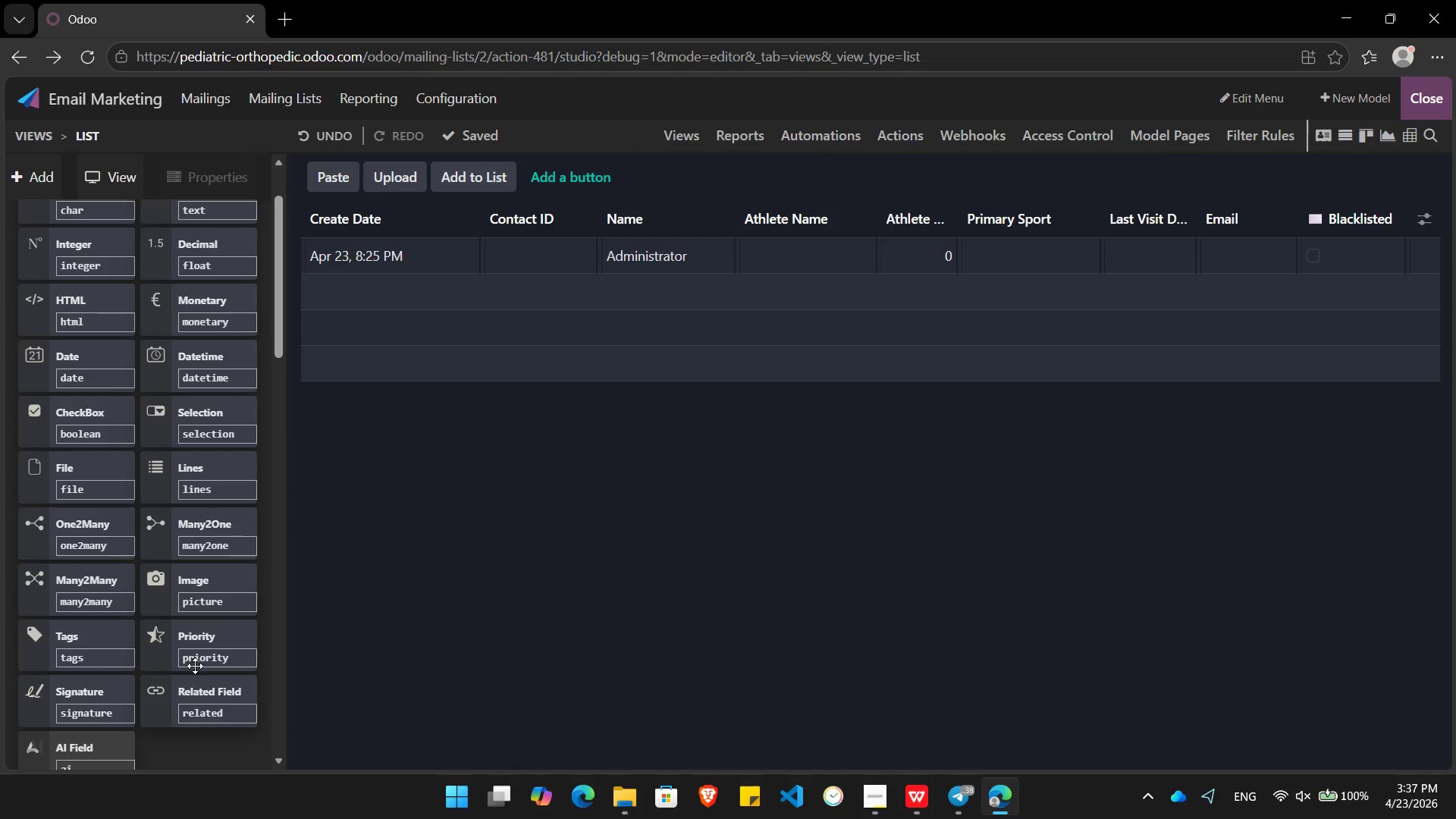 
left_click_drag(start_coordinate=[83, 283], to_coordinate=[1124, 178])
 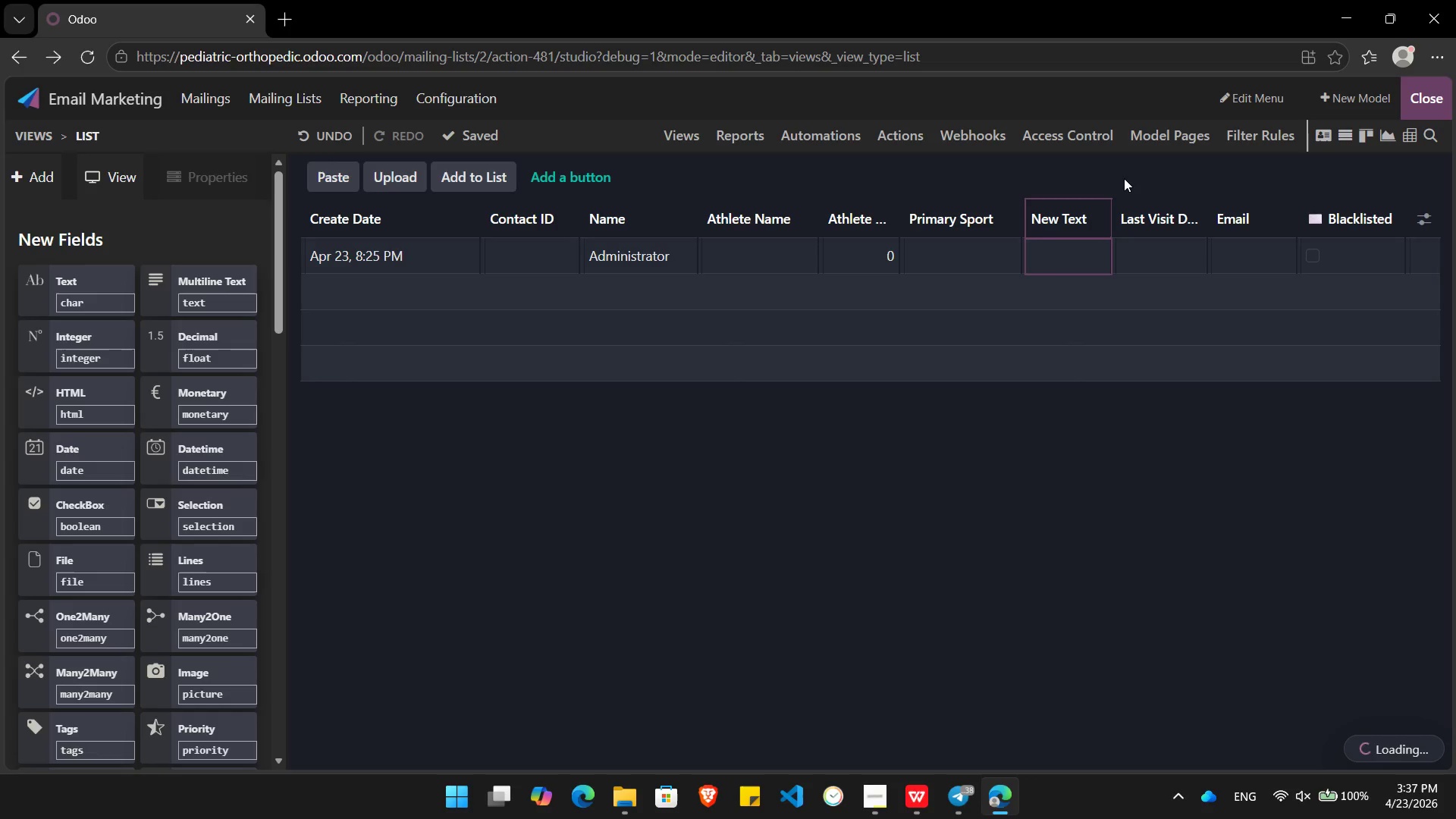 
hold_key(key=Backspace, duration=0.86)
 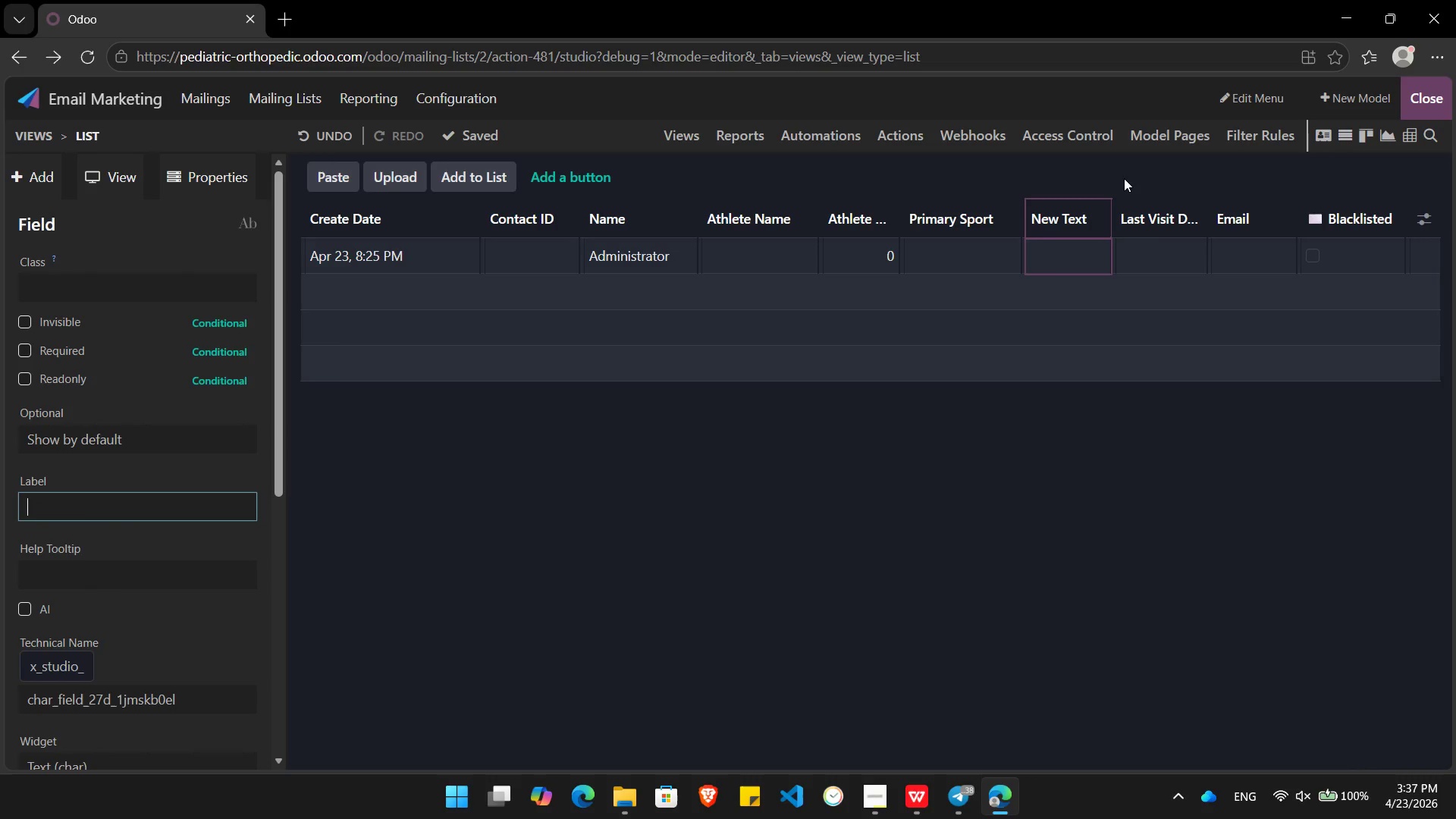 
type(Phone)
 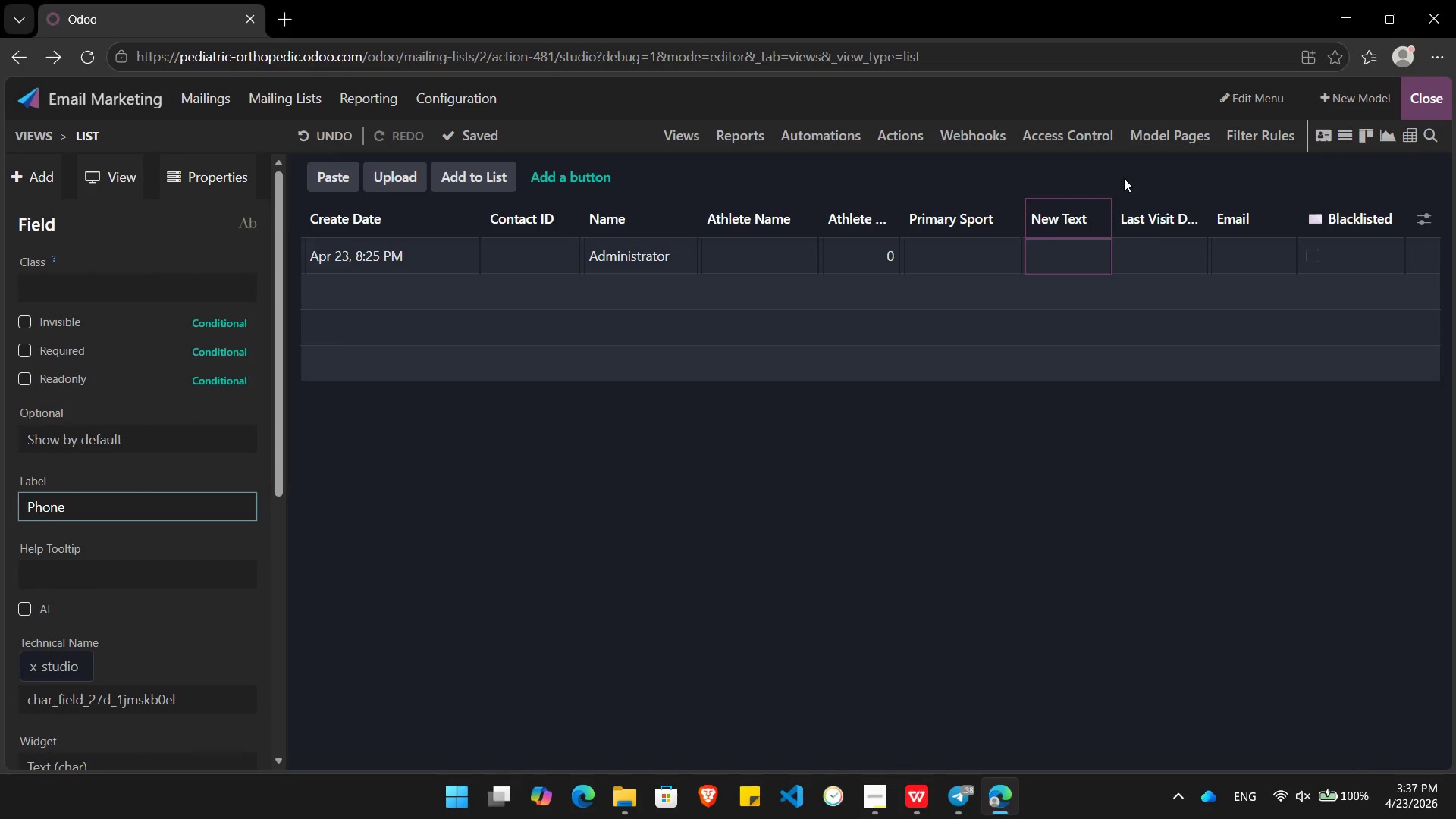 
key(Enter)
 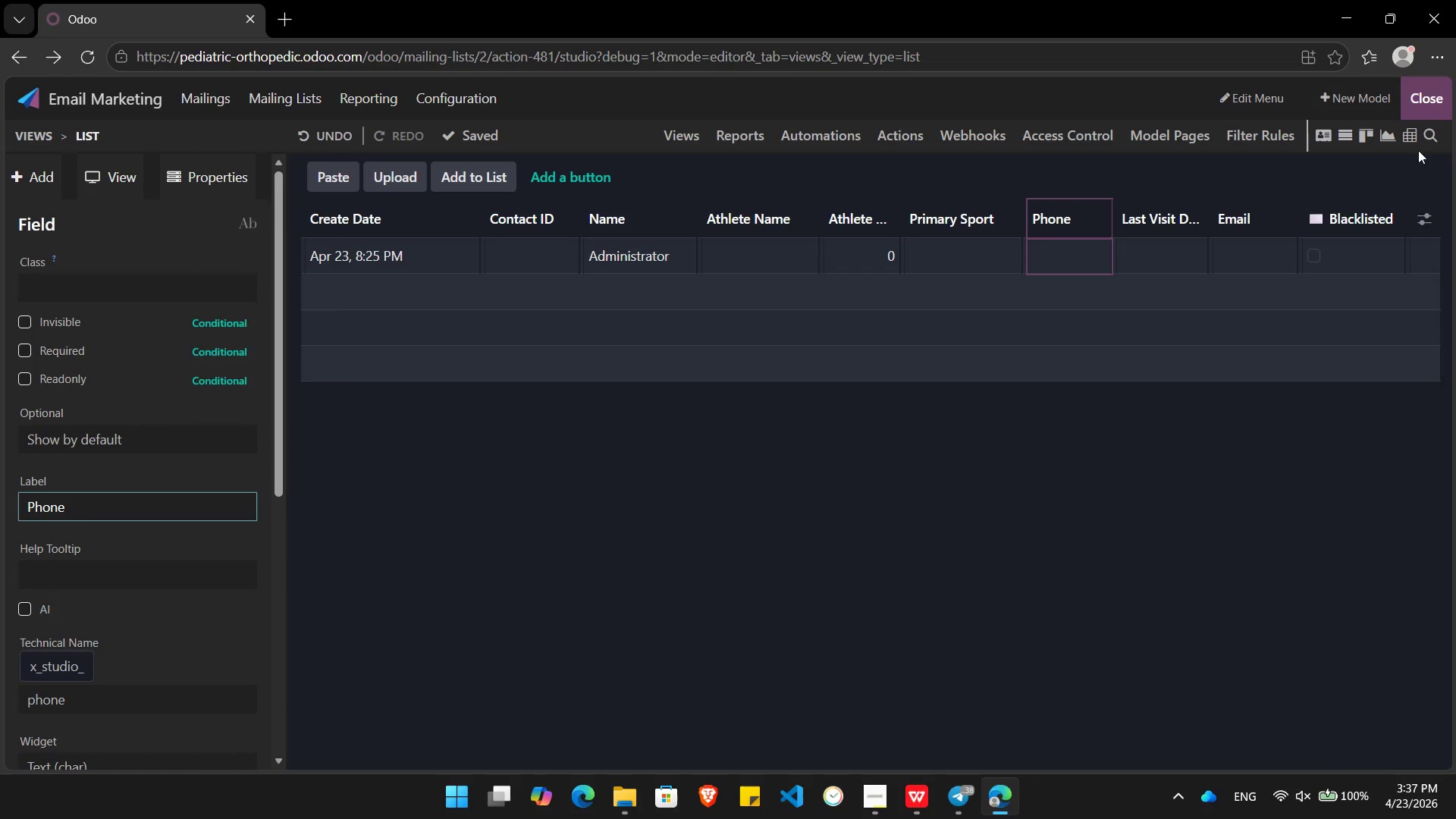 
left_click([1420, 96])
 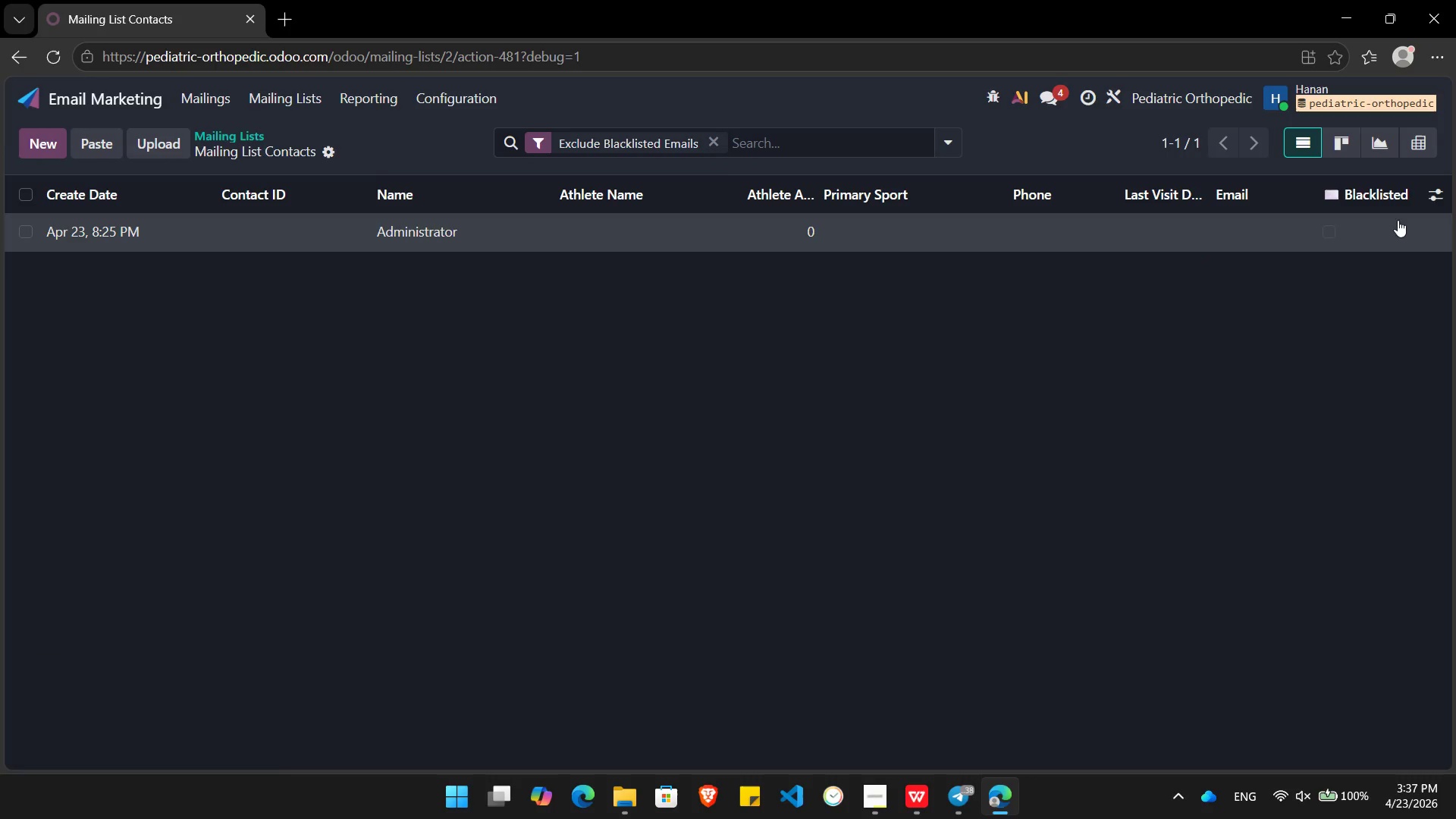 
left_click([1427, 191])
 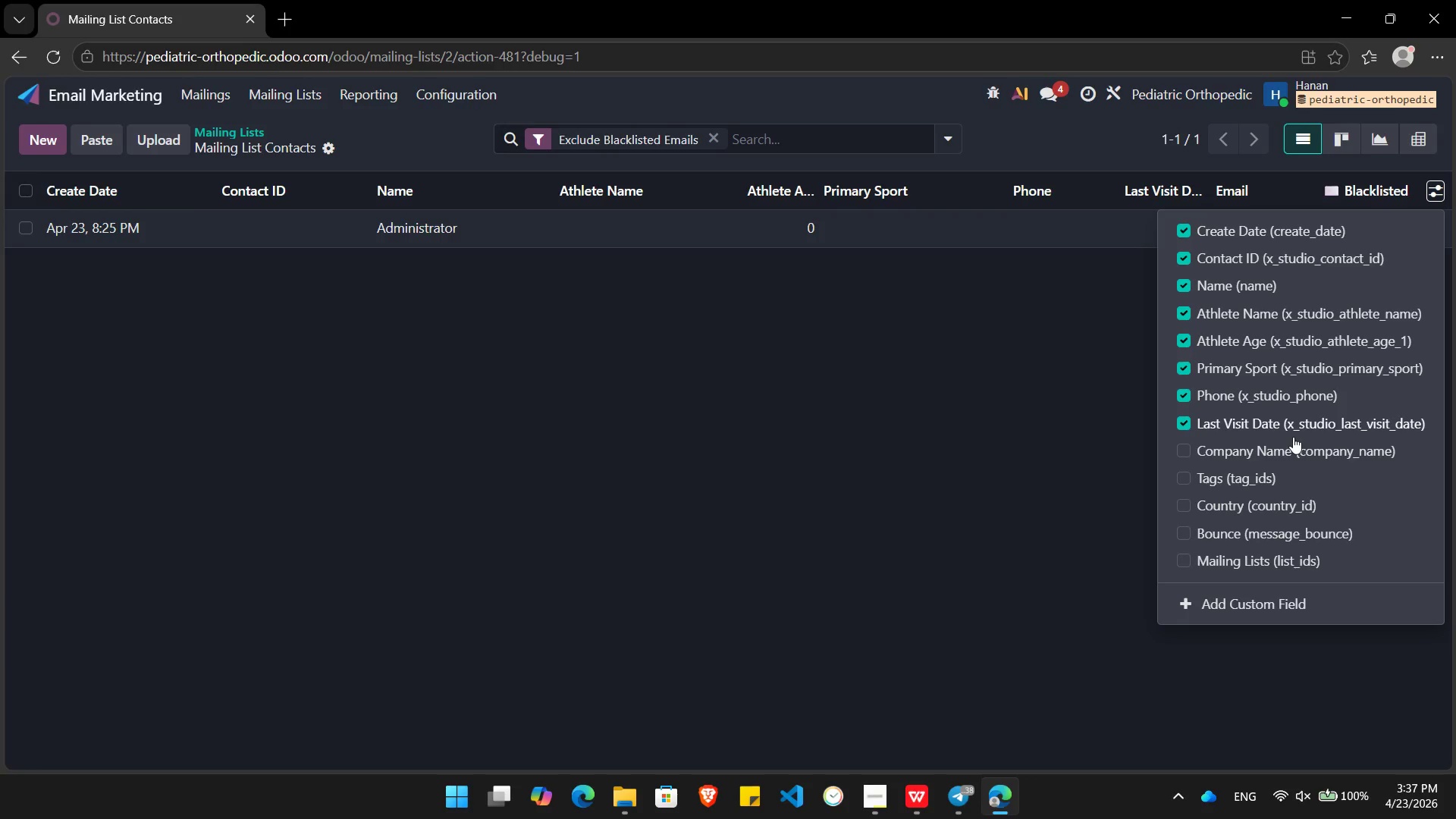 
left_click([996, 467])
 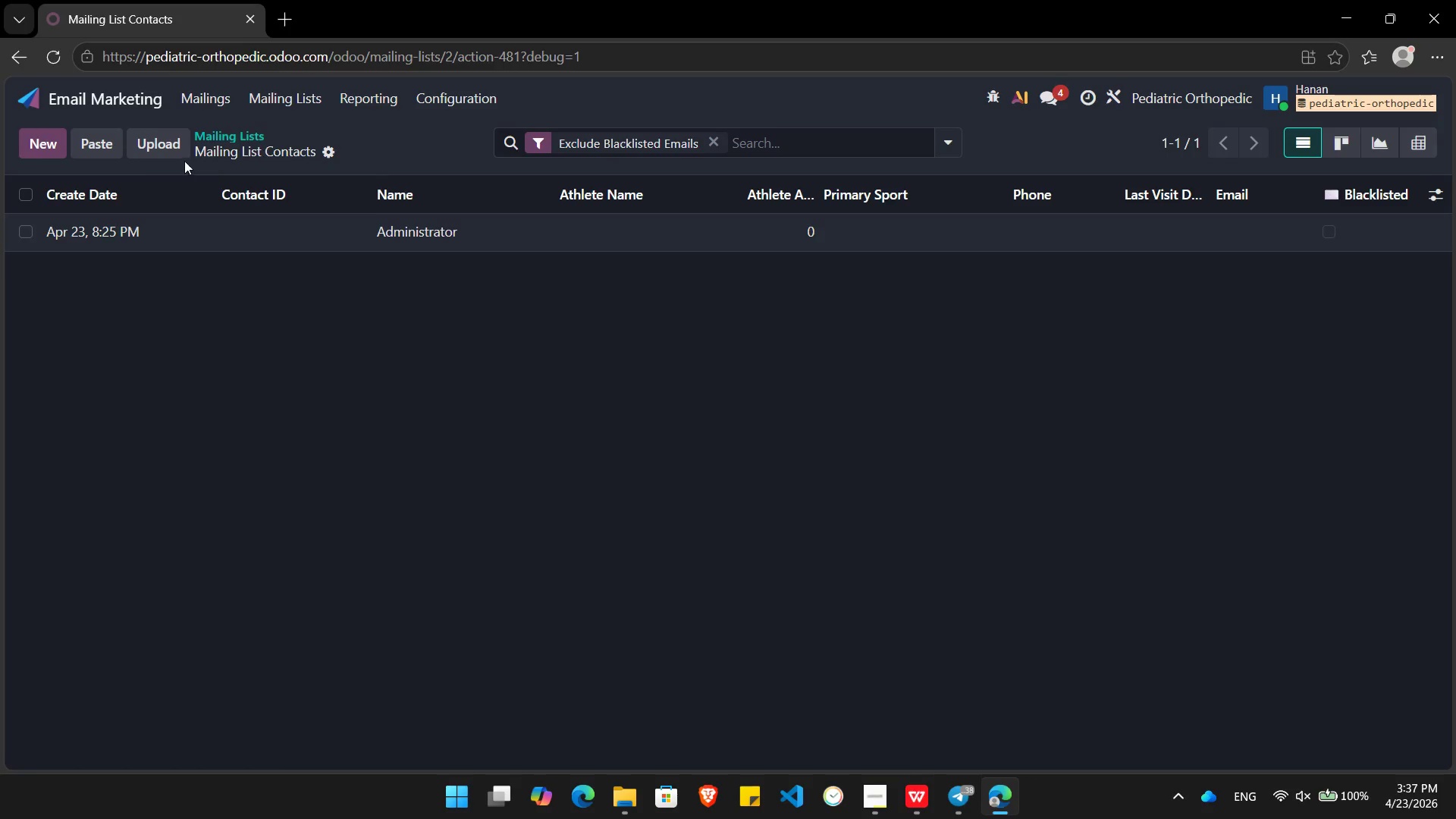 
left_click([149, 149])
 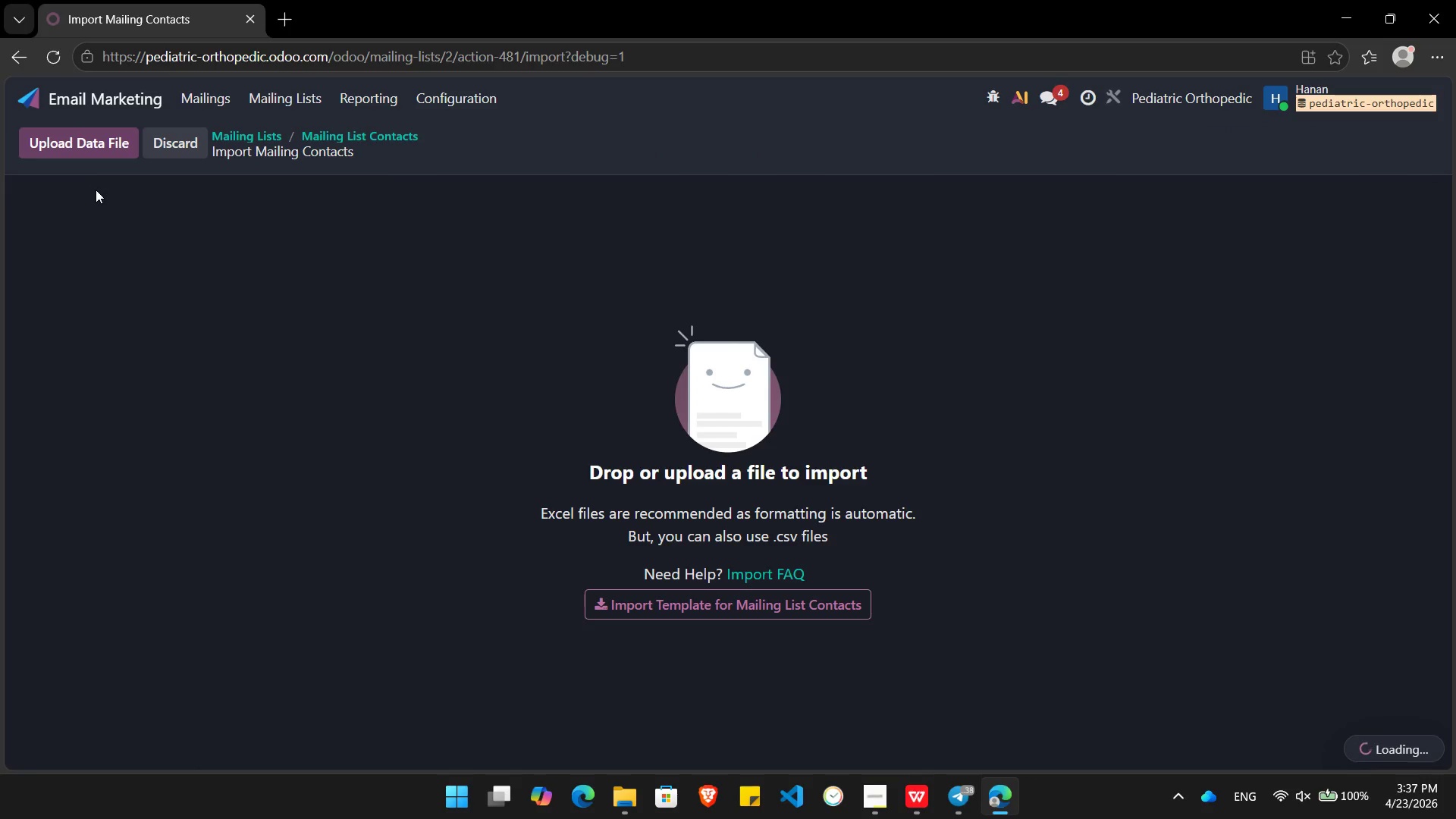 
left_click([86, 149])
 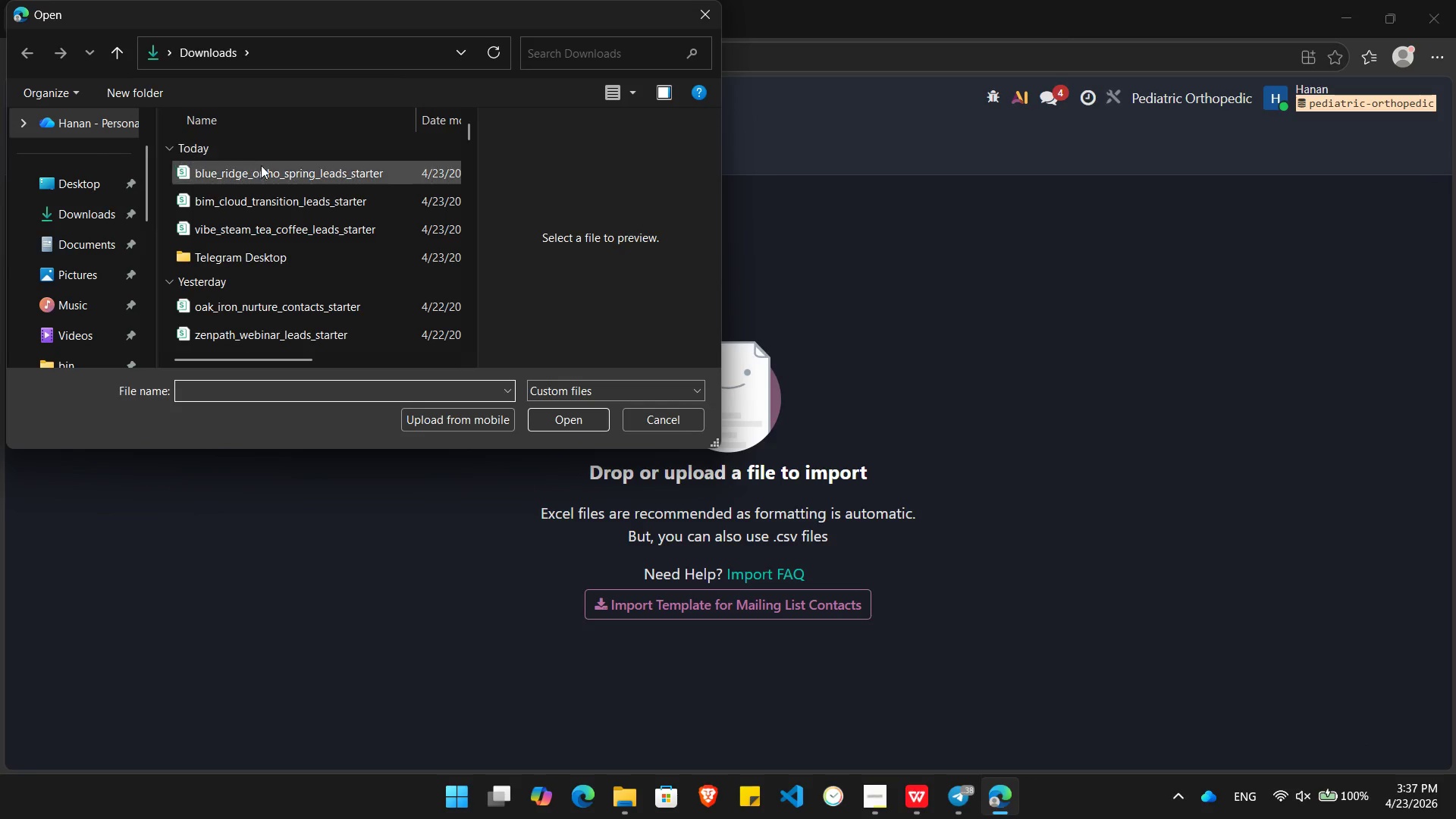 
double_click([263, 171])
 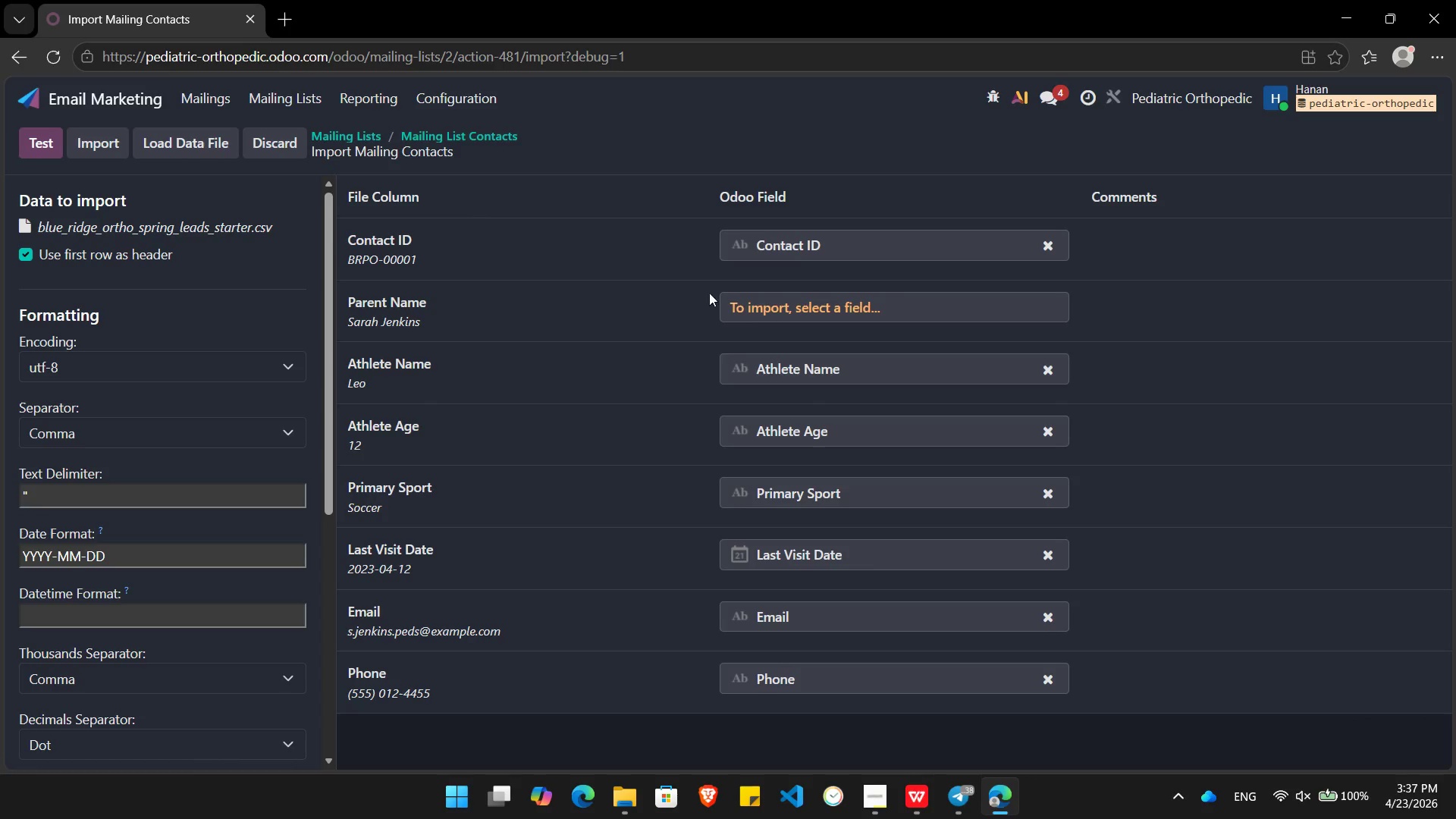 
left_click([814, 306])
 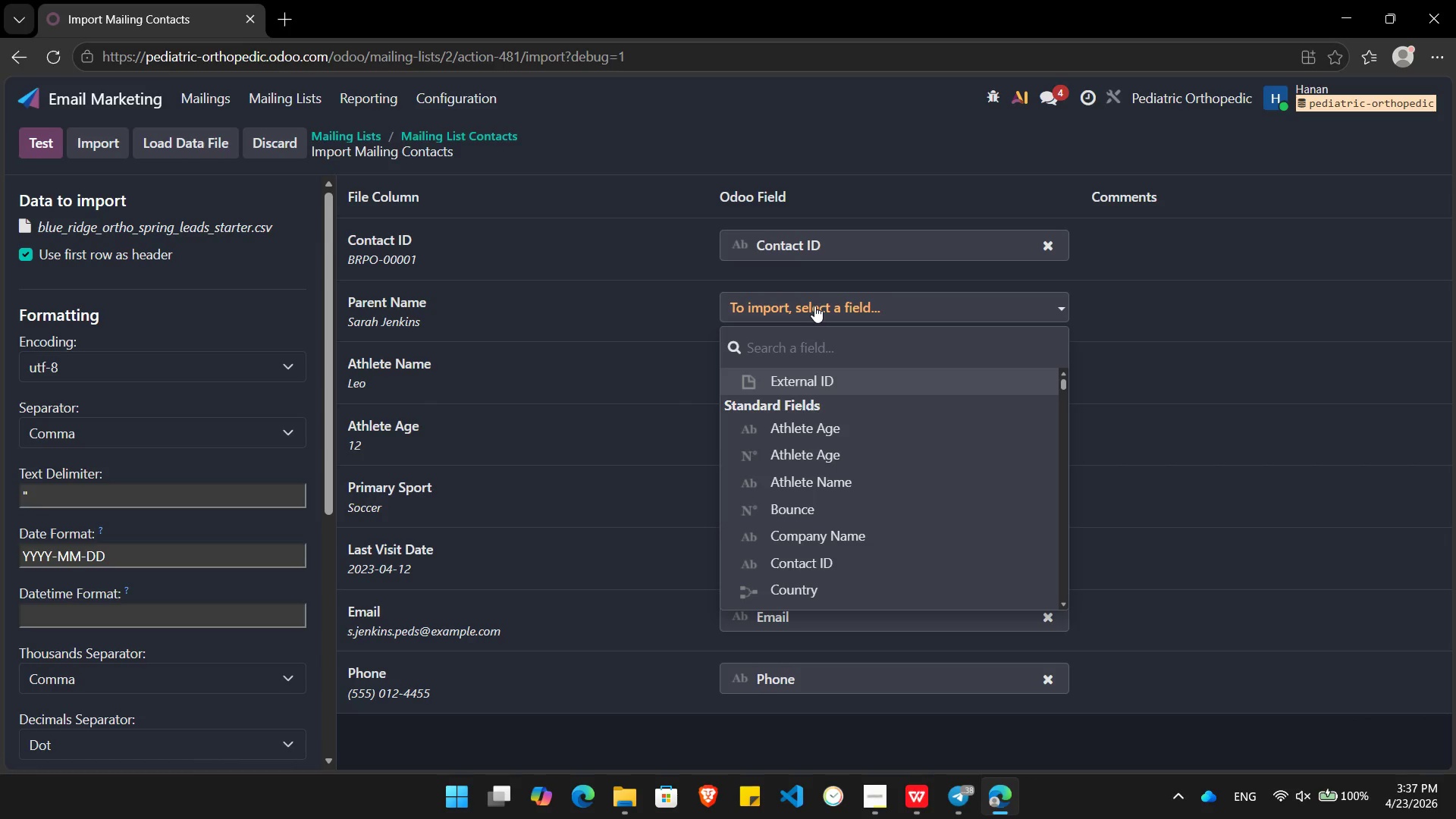 
type(Name)
 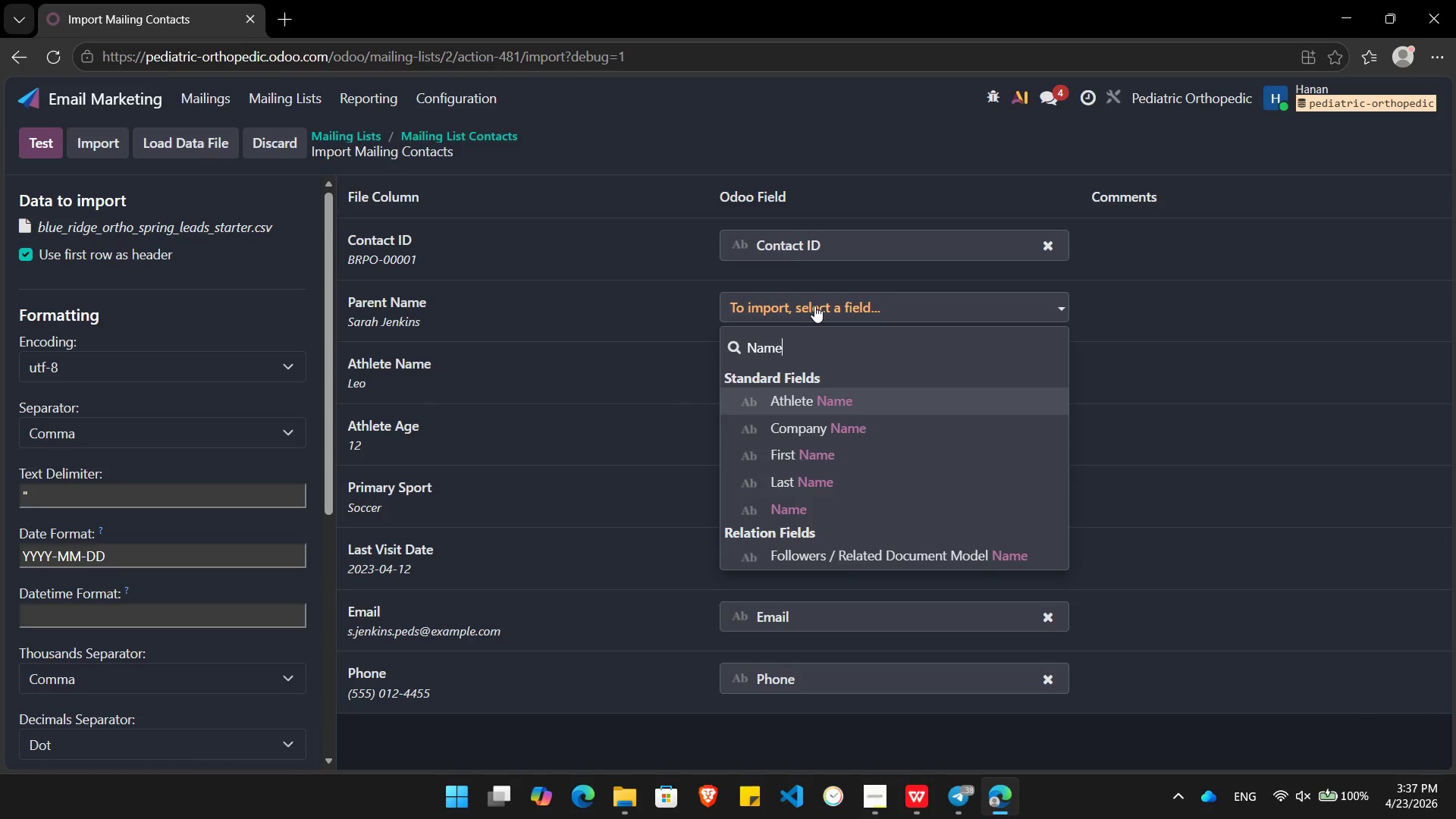 
key(ArrowDown)
 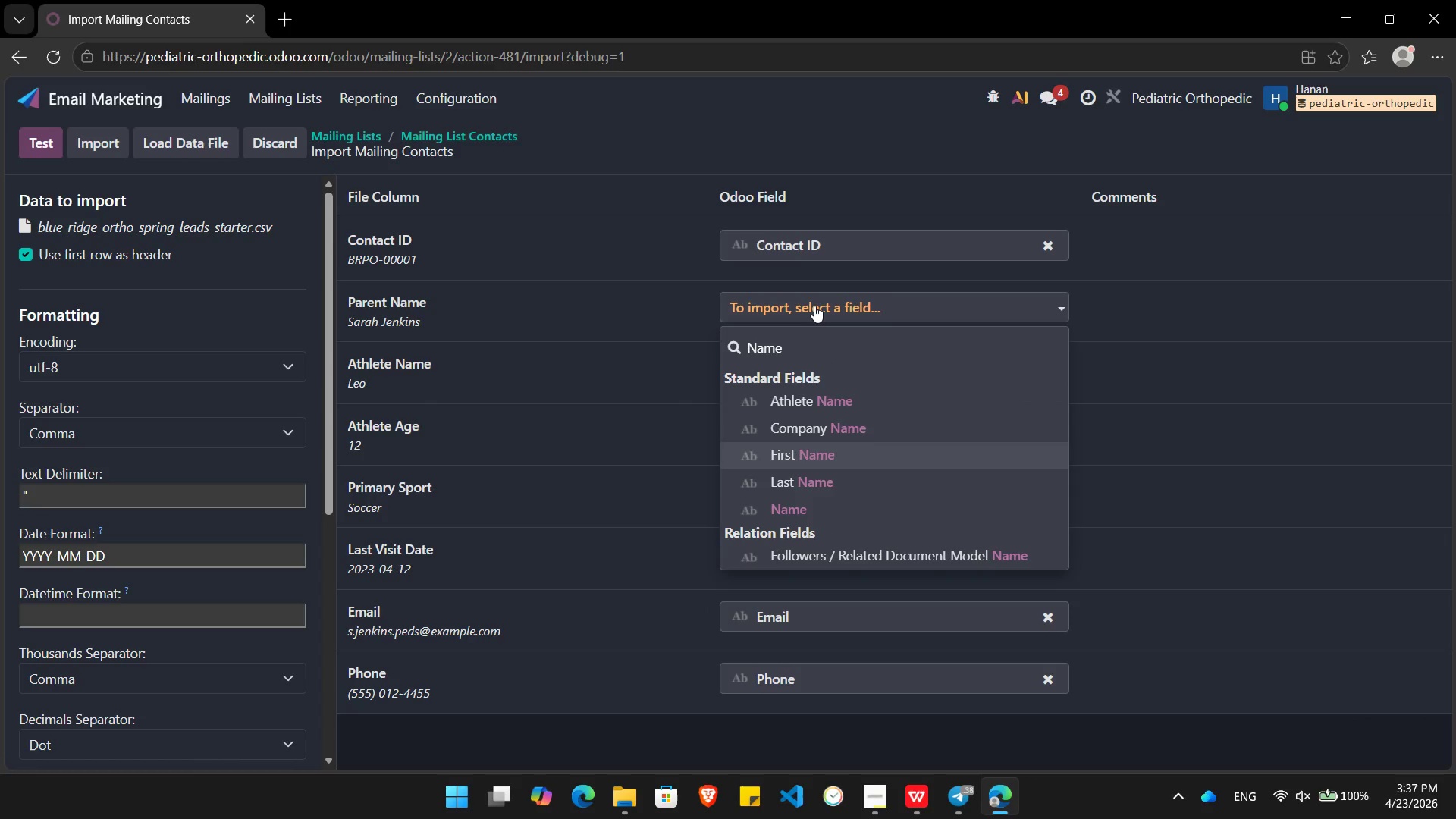 
key(ArrowDown)
 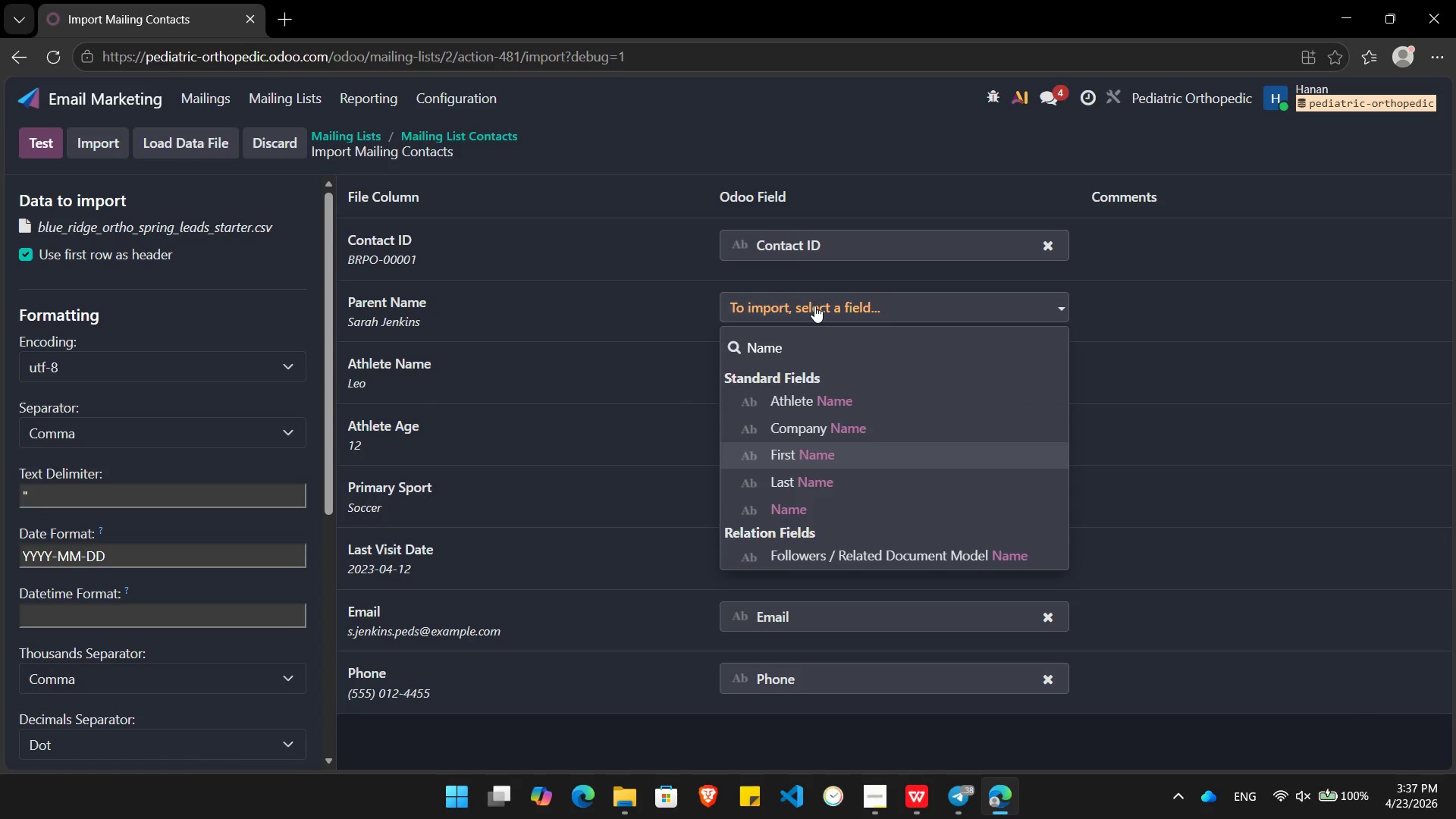 
key(ArrowDown)
 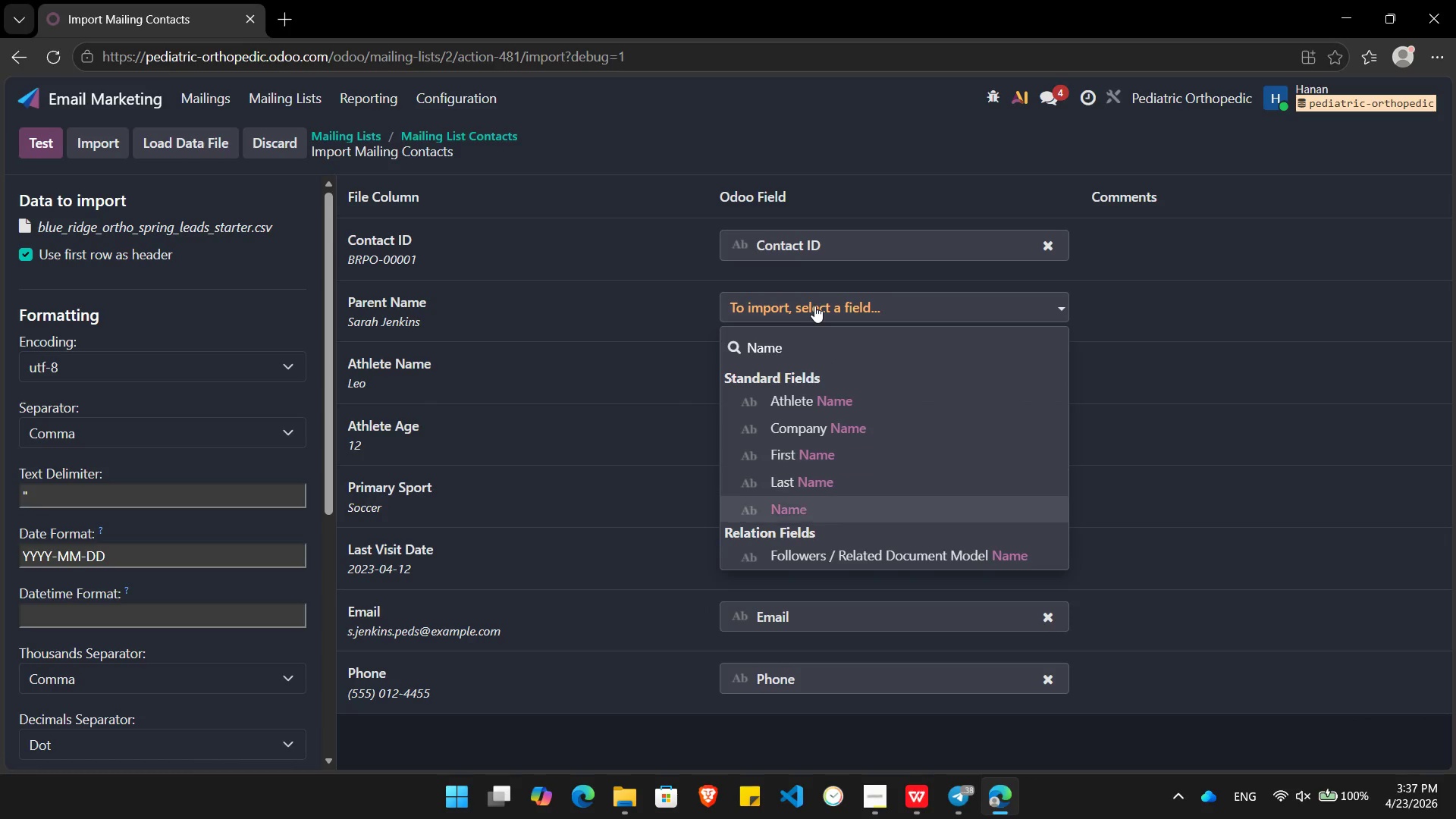 
key(ArrowDown)
 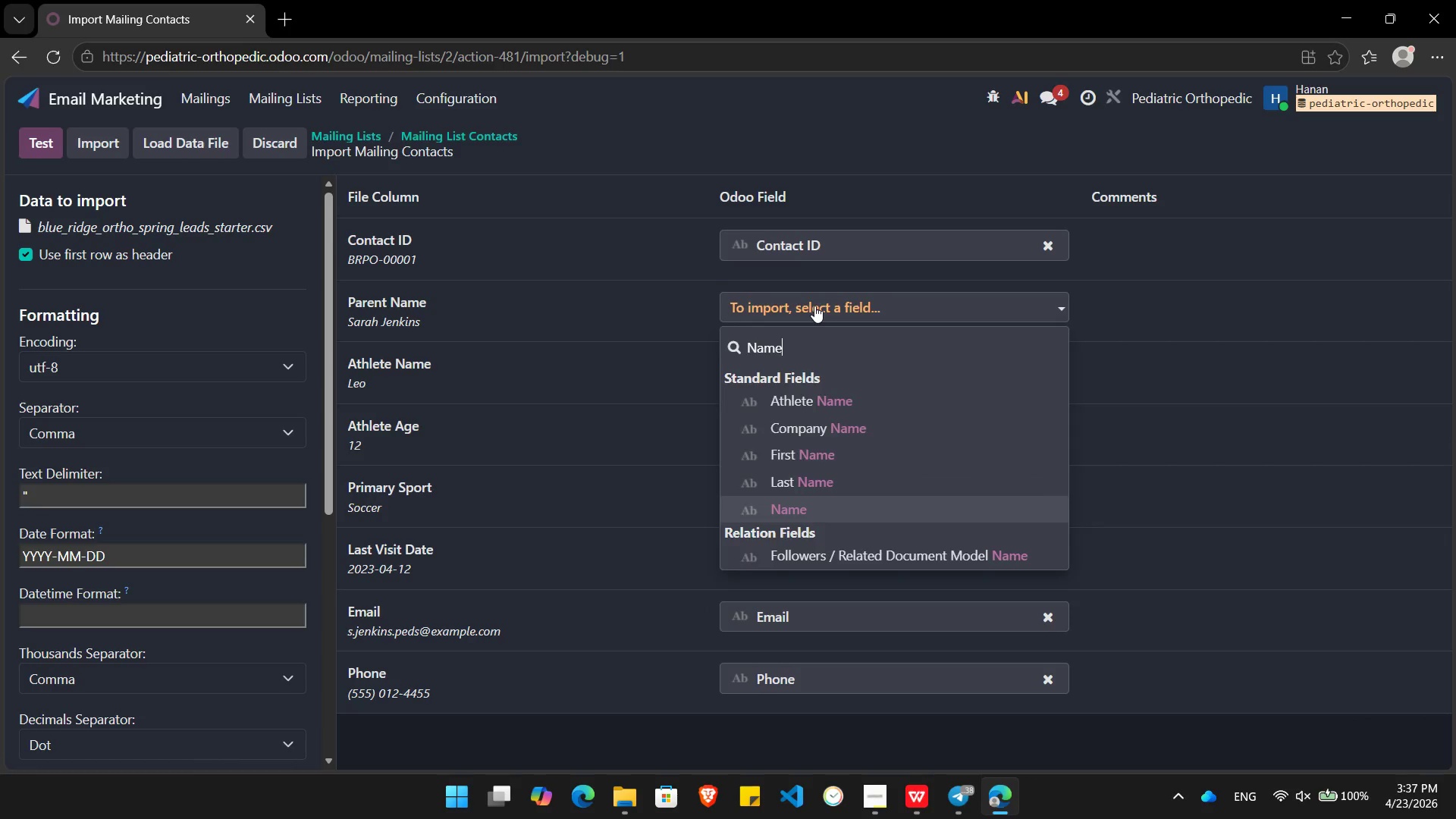 
key(Enter)
 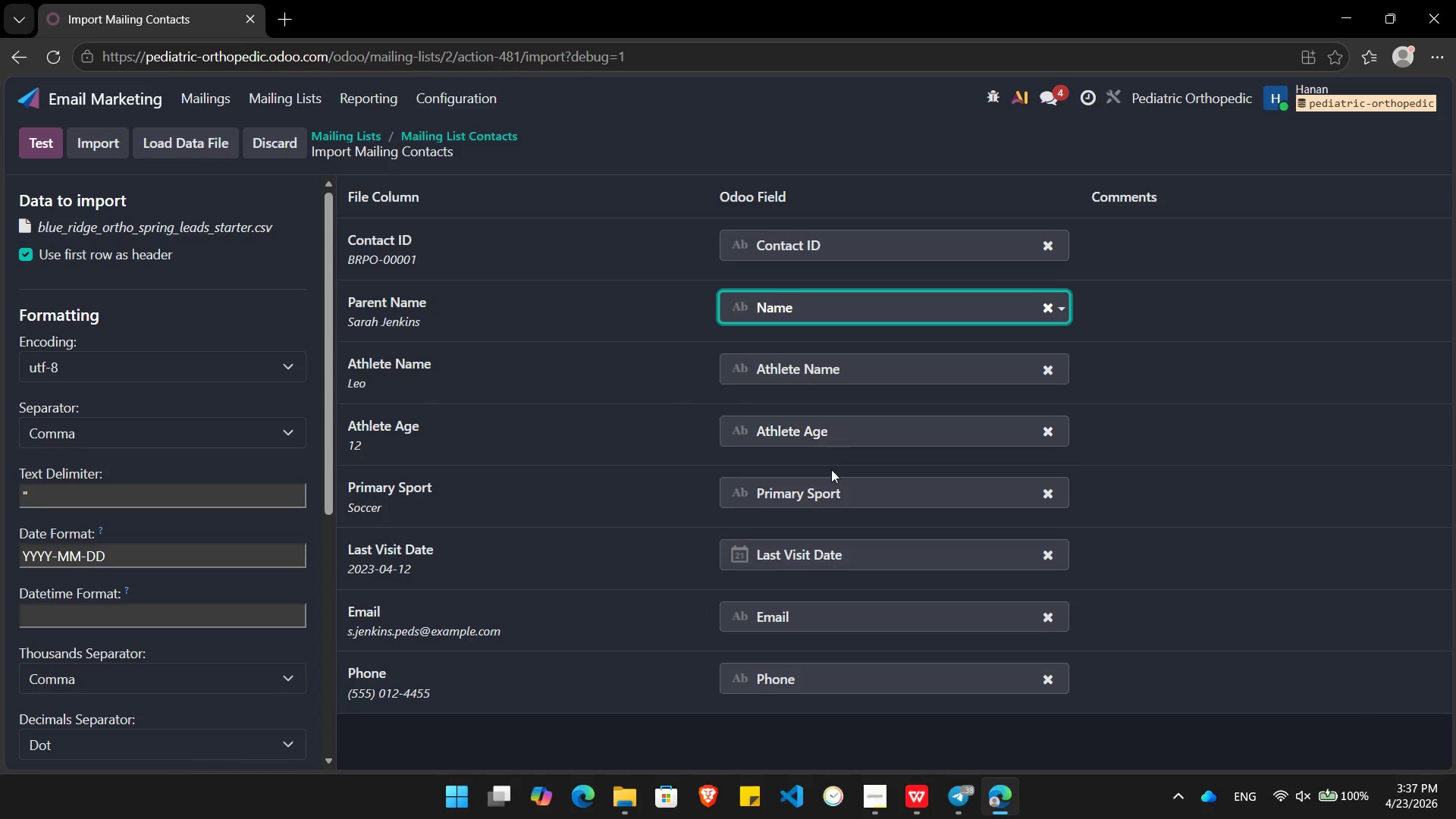 
left_click([840, 554])
 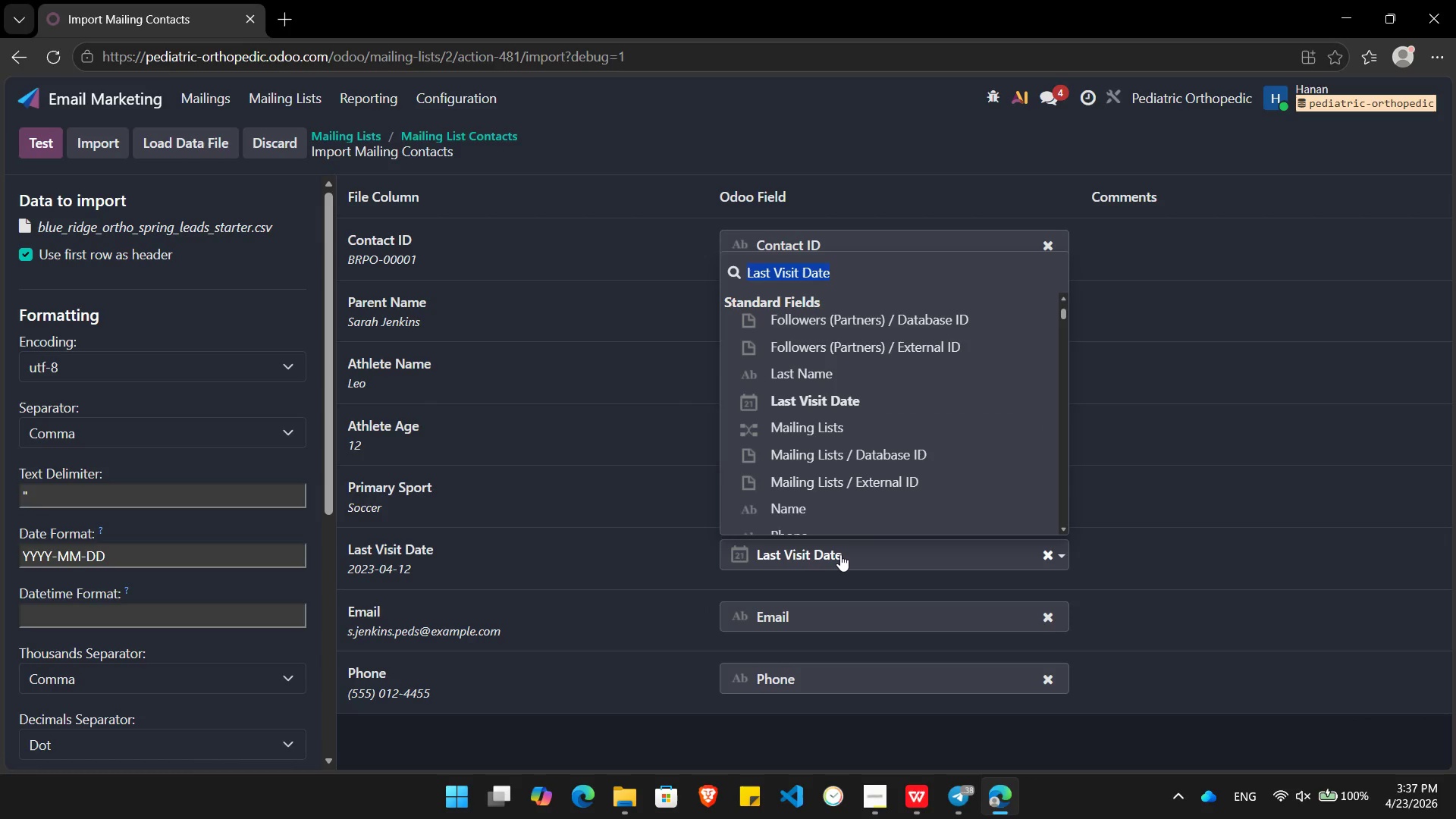 
left_click([840, 554])
 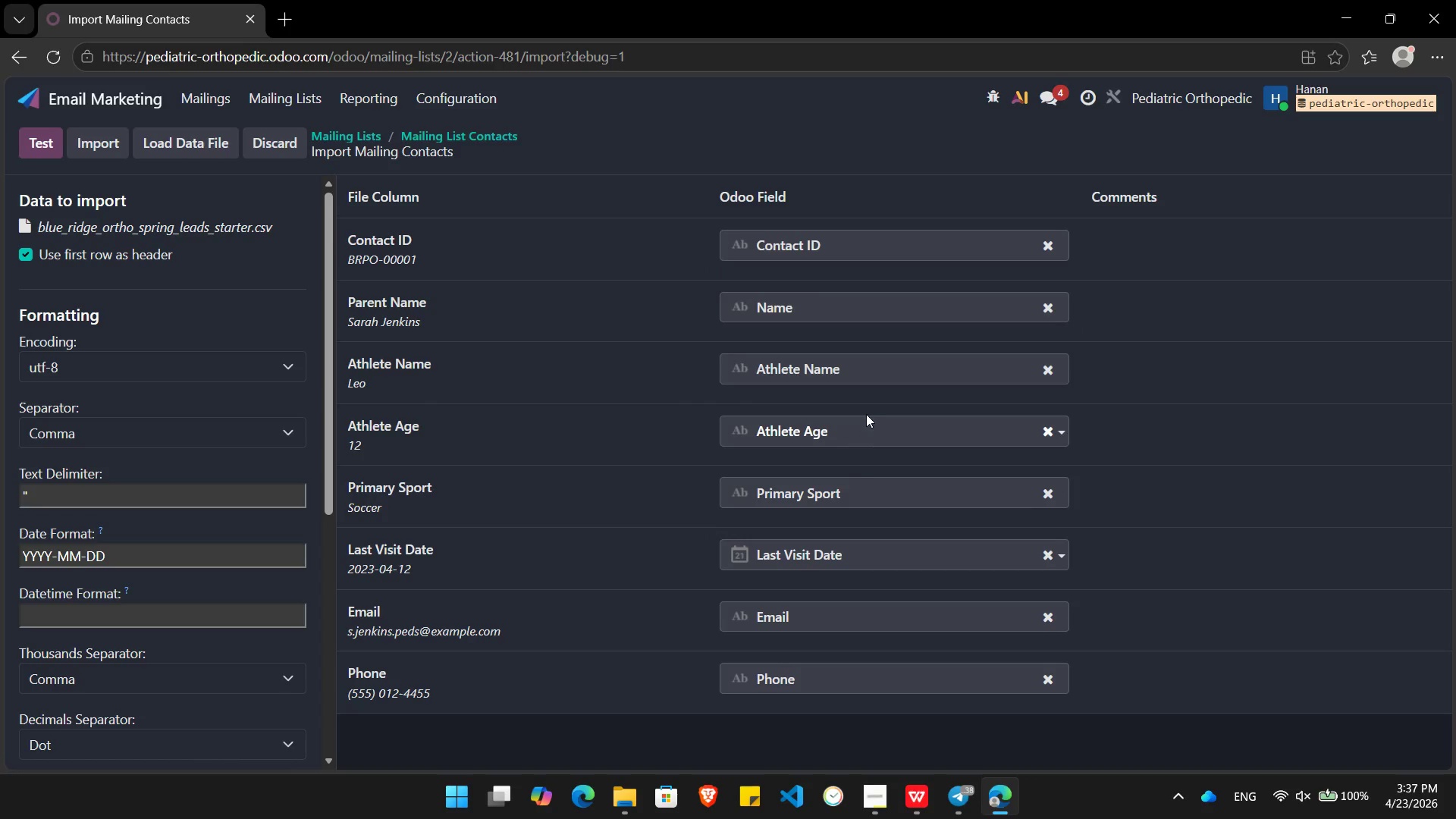 
left_click([864, 386])
 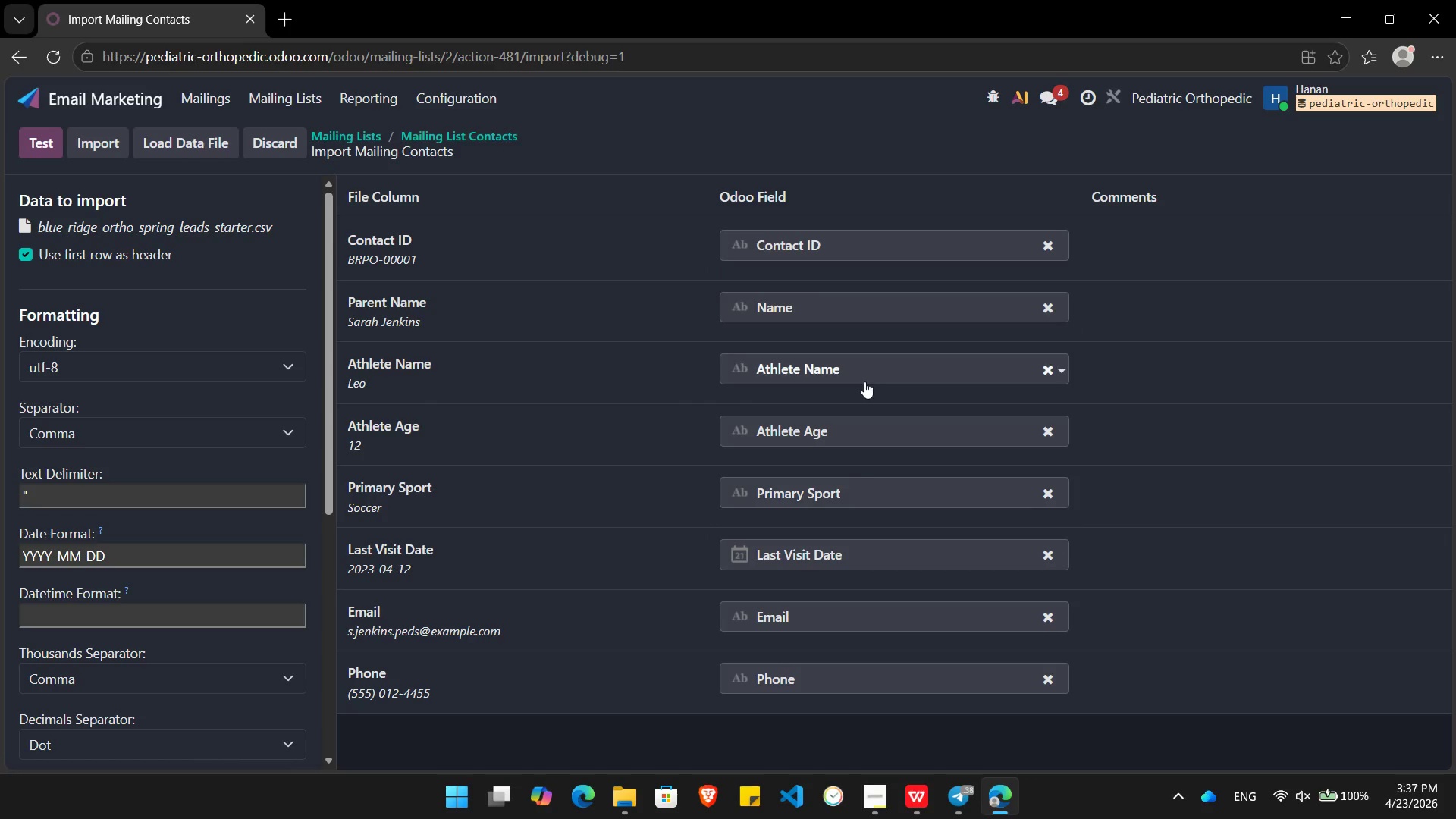 
left_click([864, 381])
 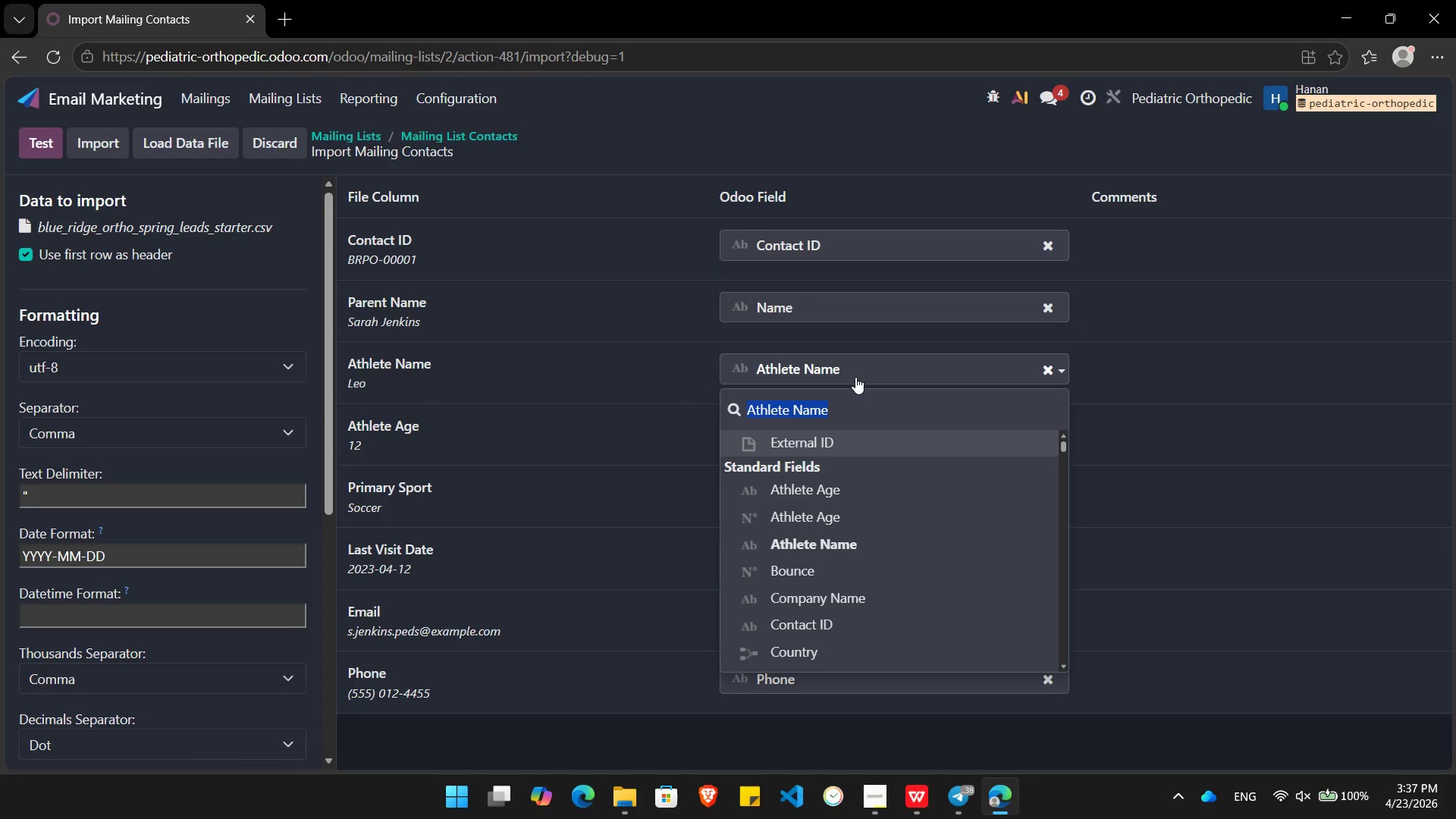 
left_click([855, 377])
 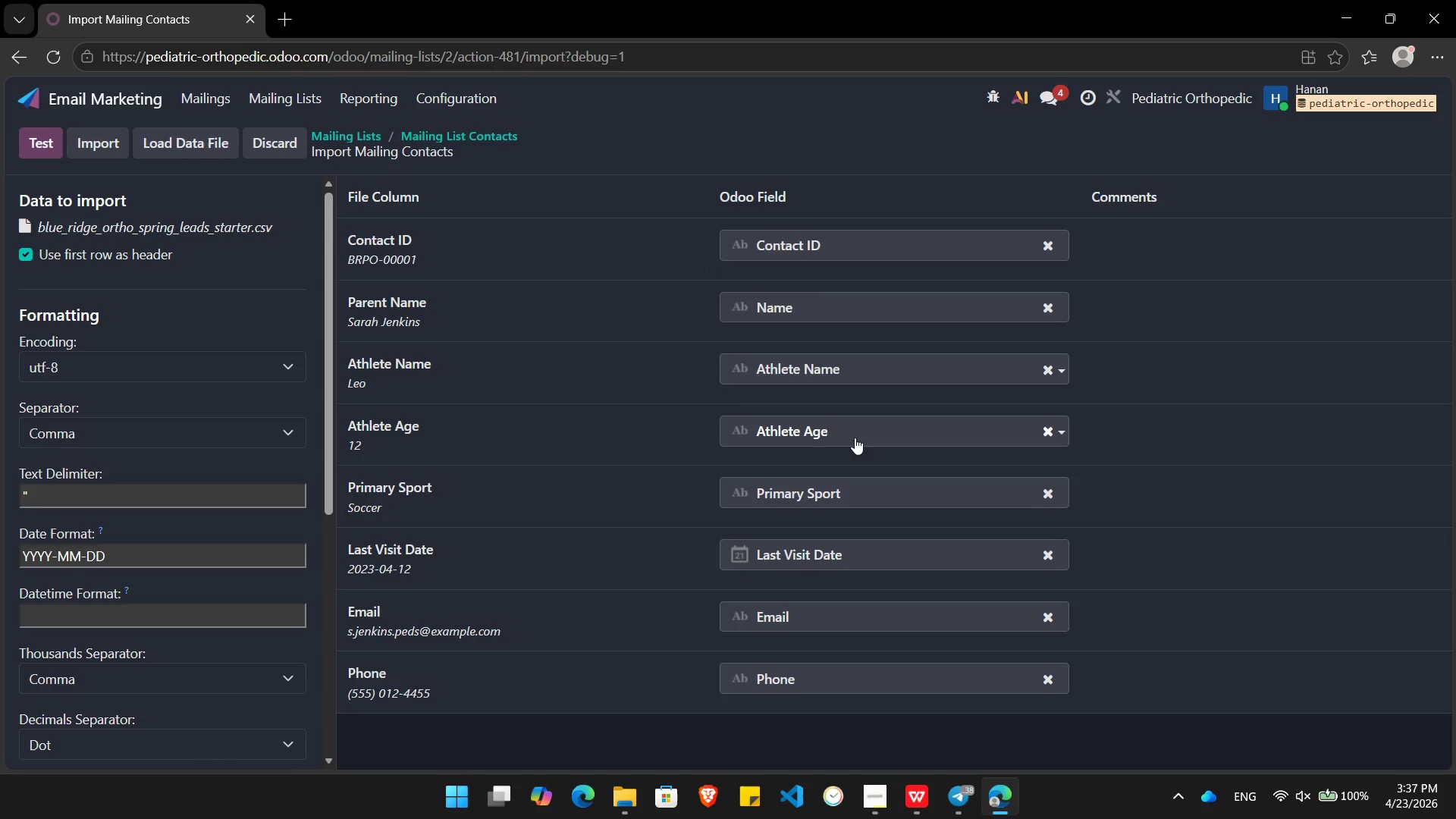 
left_click([855, 434])
 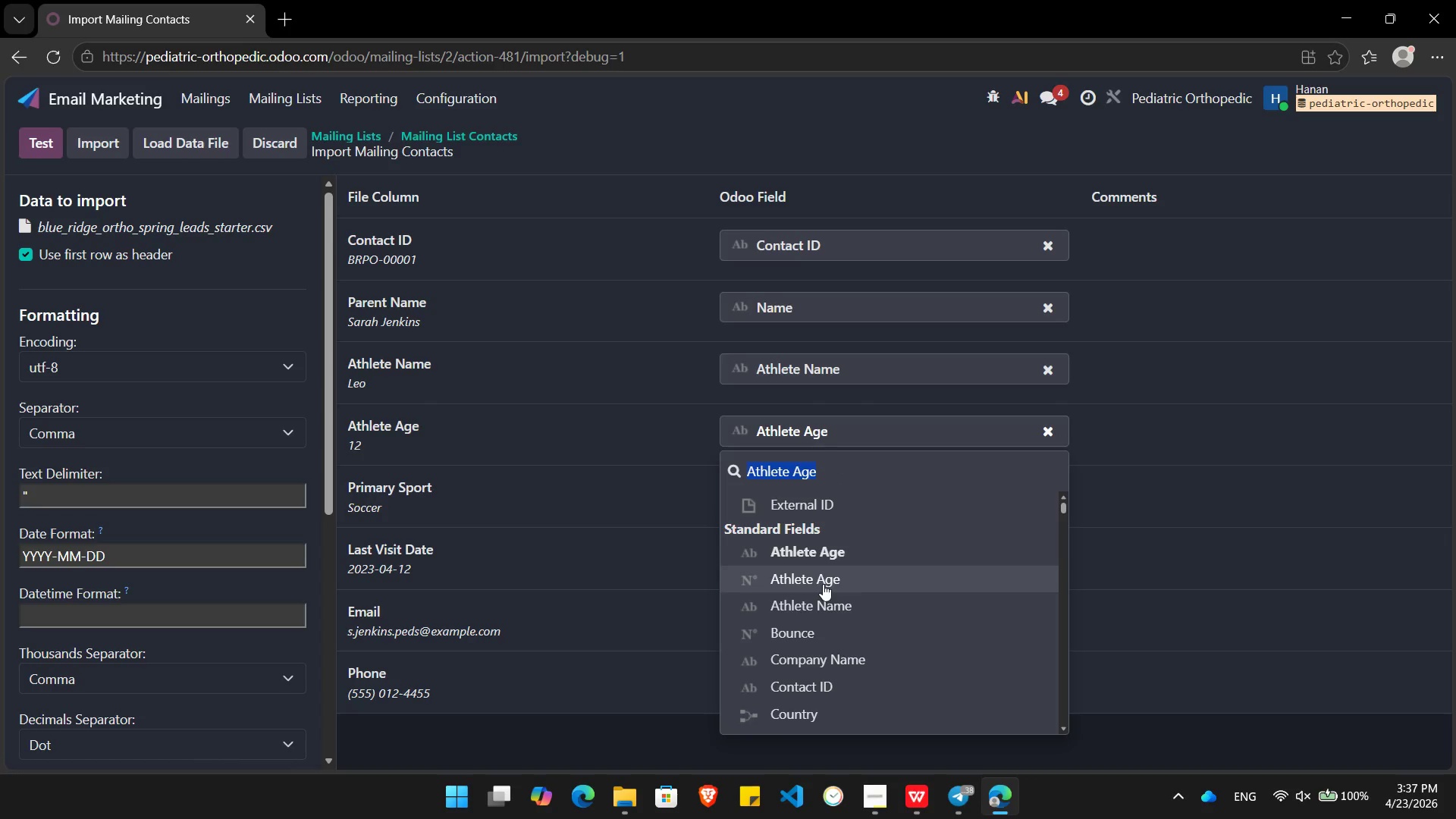 
left_click([829, 584])
 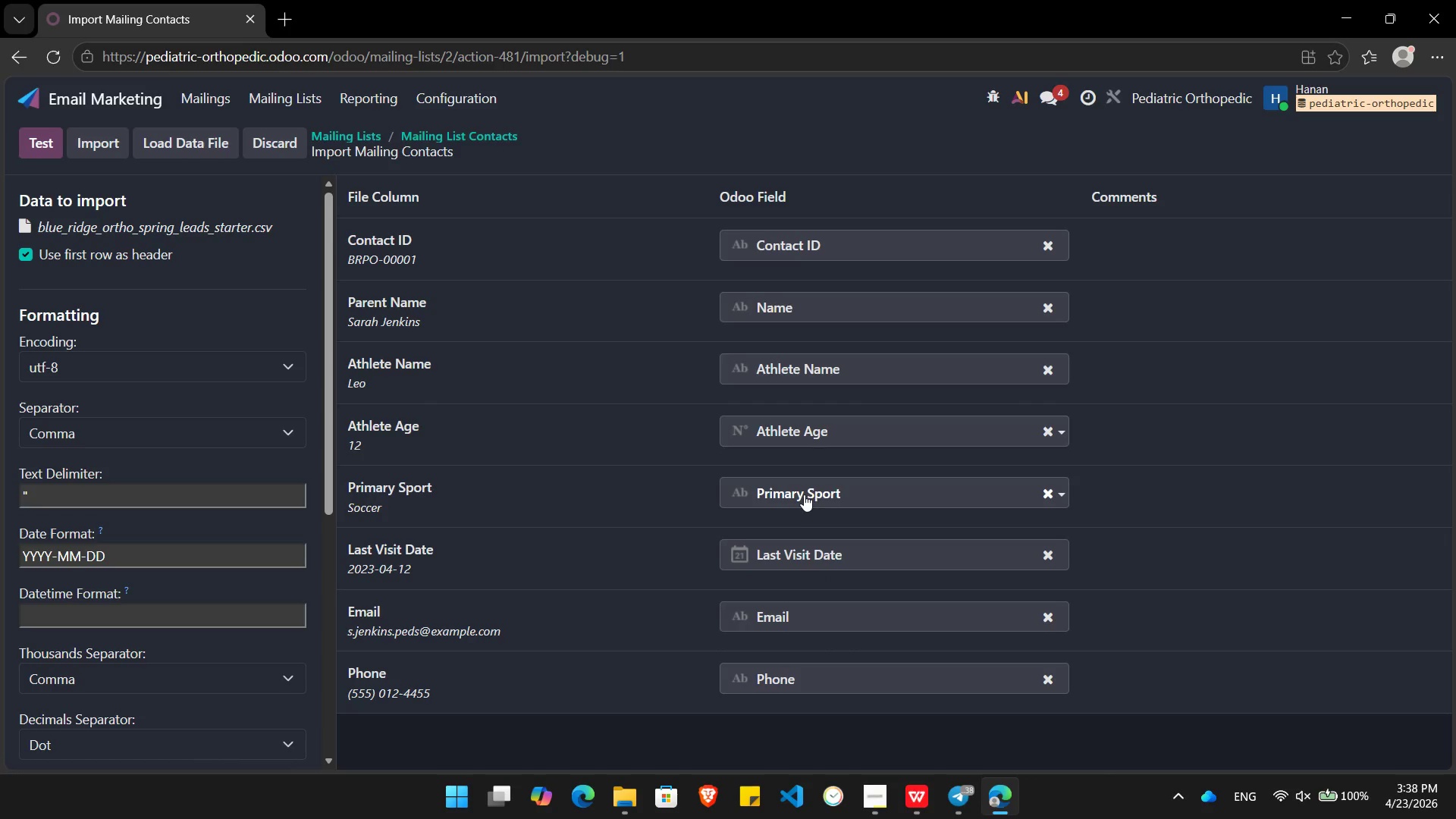 
wait(6.77)
 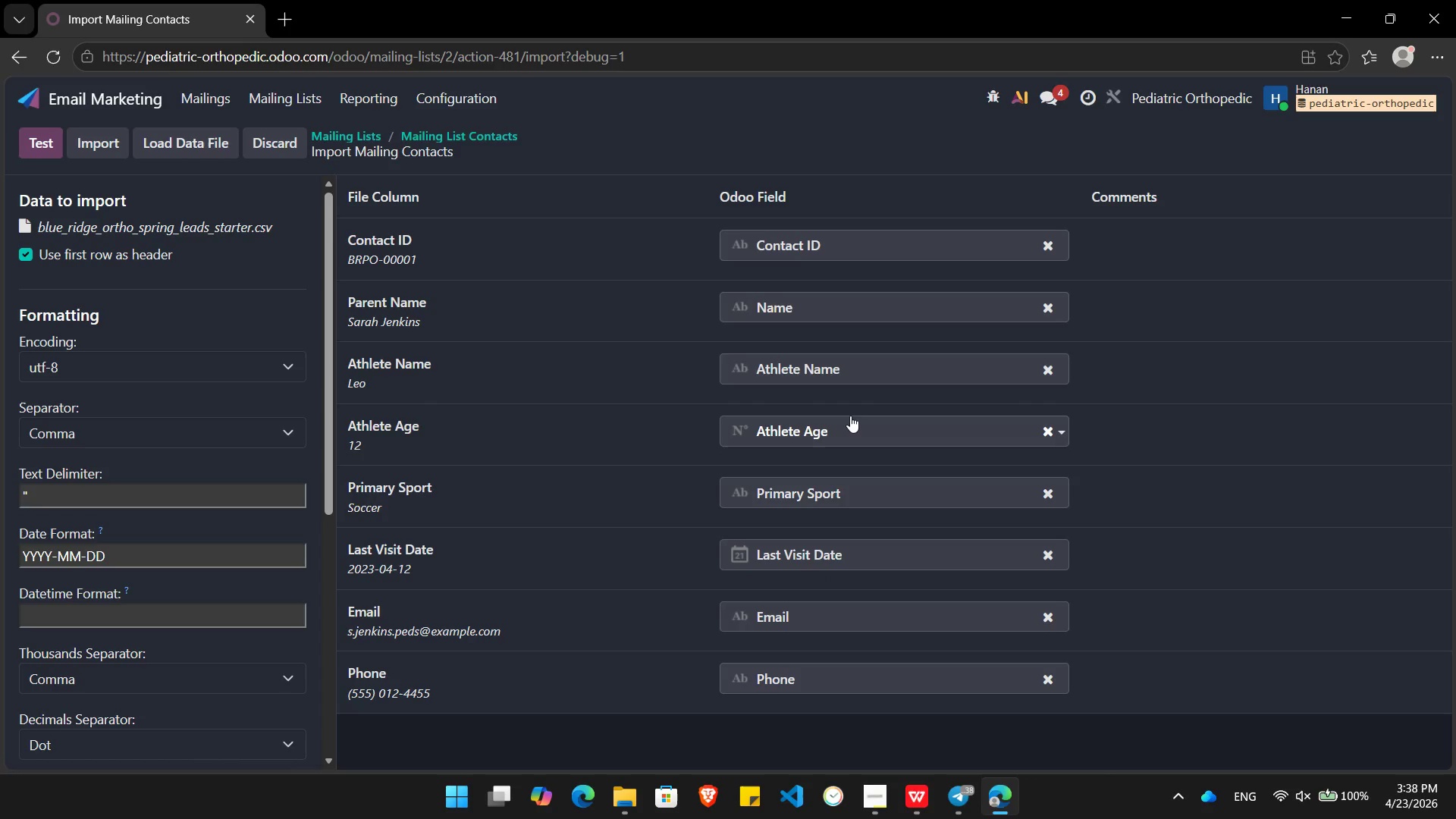 
left_click([37, 138])
 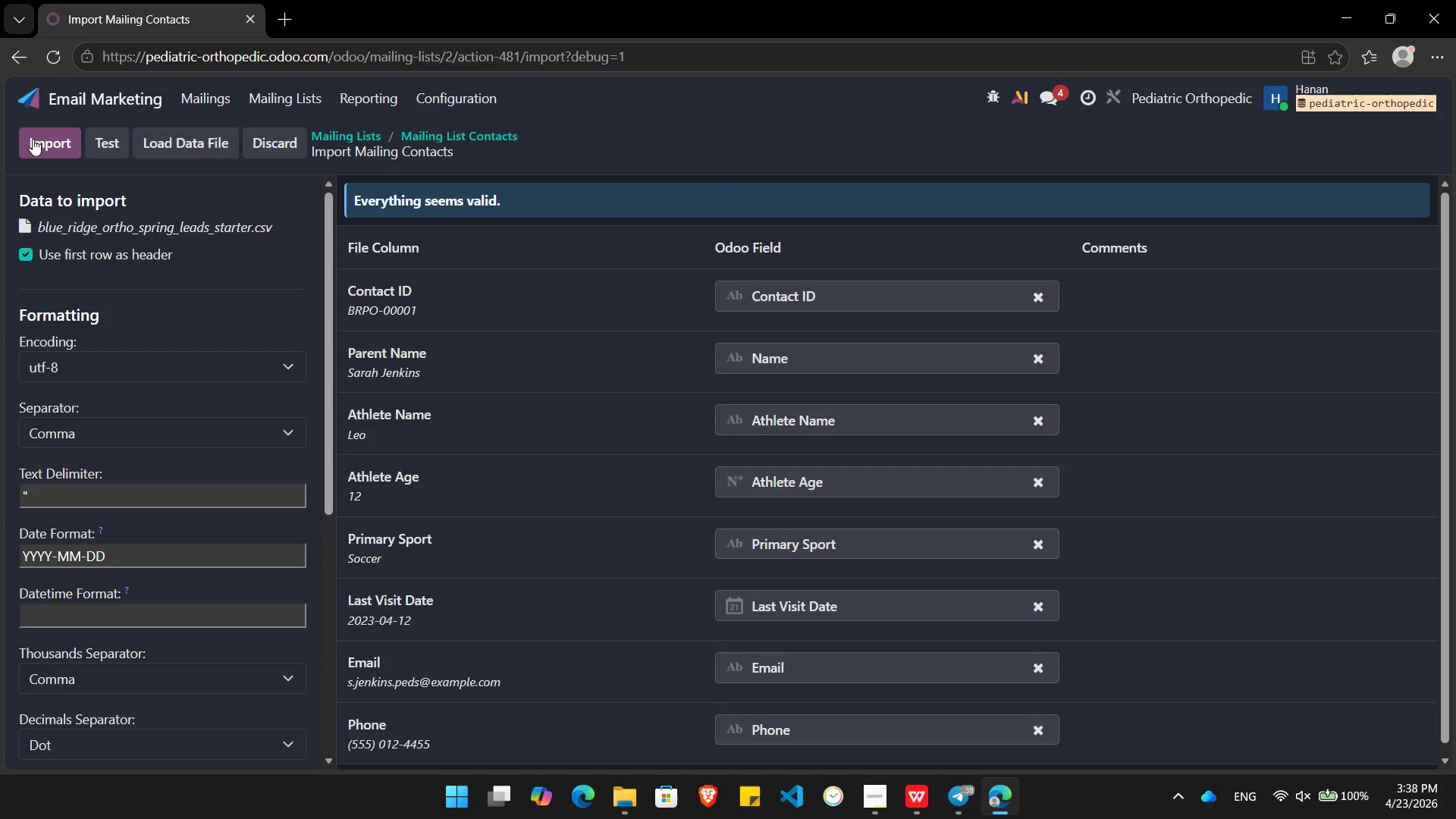 
left_click([33, 139])
 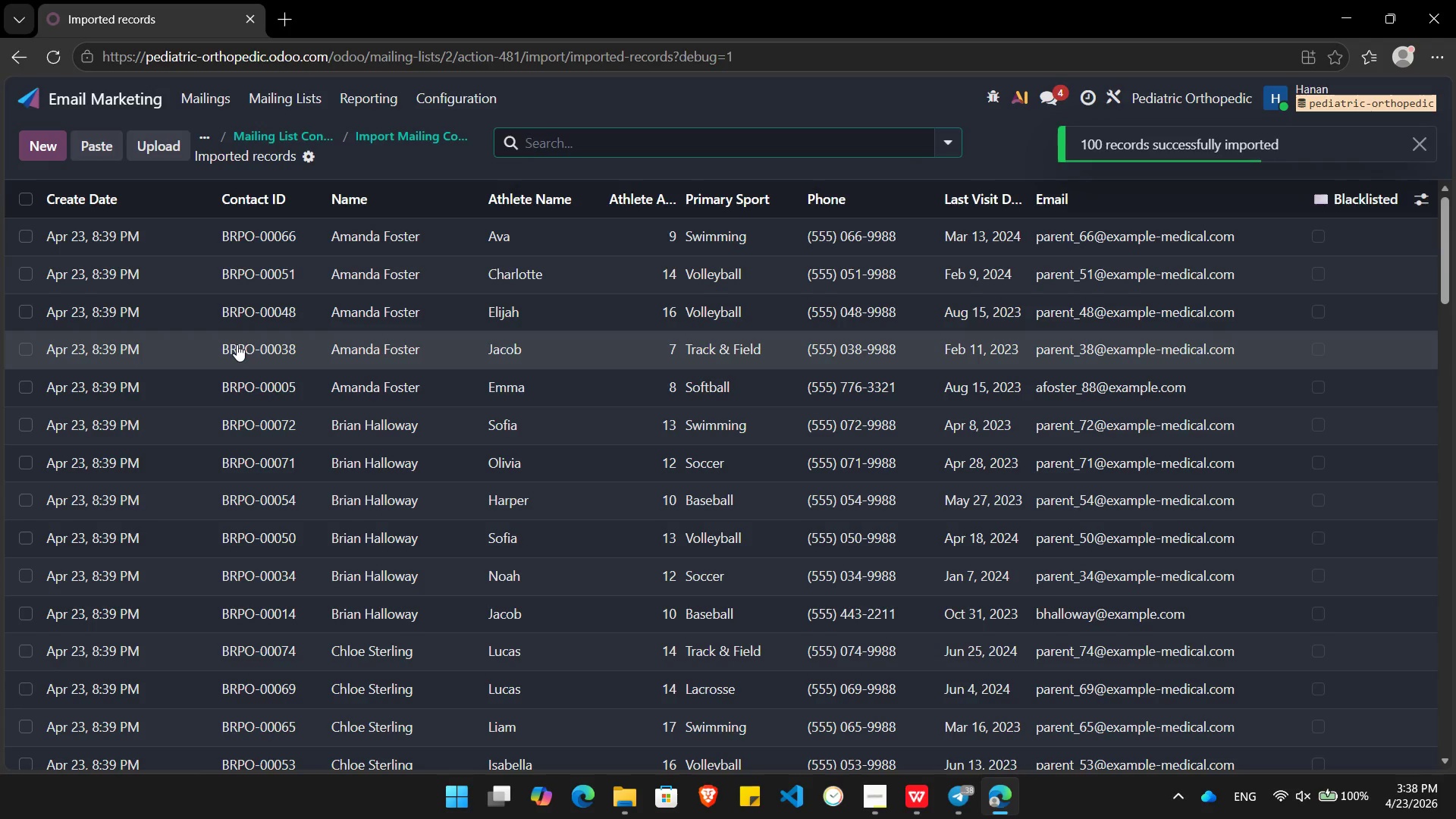 
key(PrintScreen)
 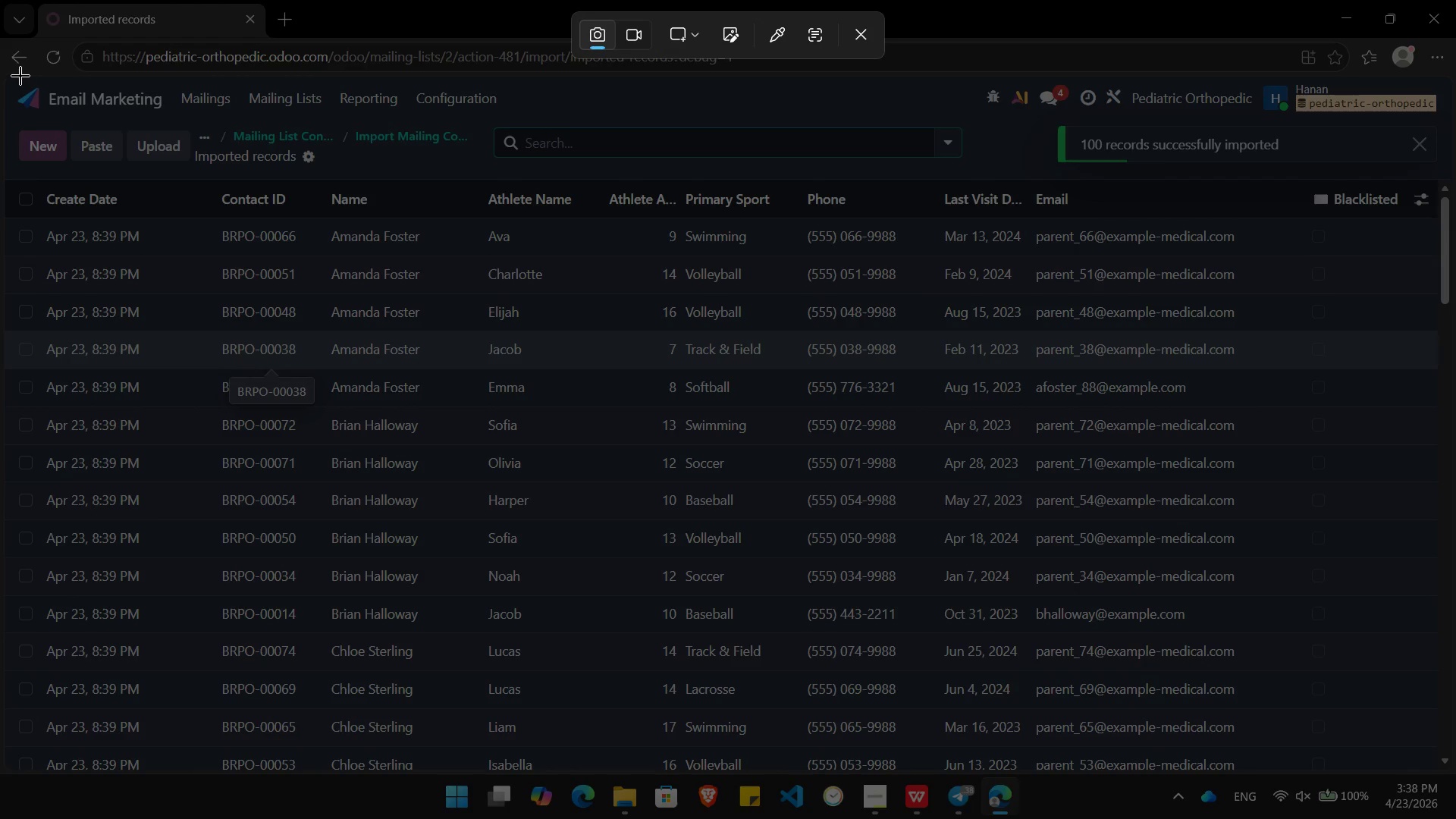 
left_click_drag(start_coordinate=[7, 74], to_coordinate=[1451, 781])
 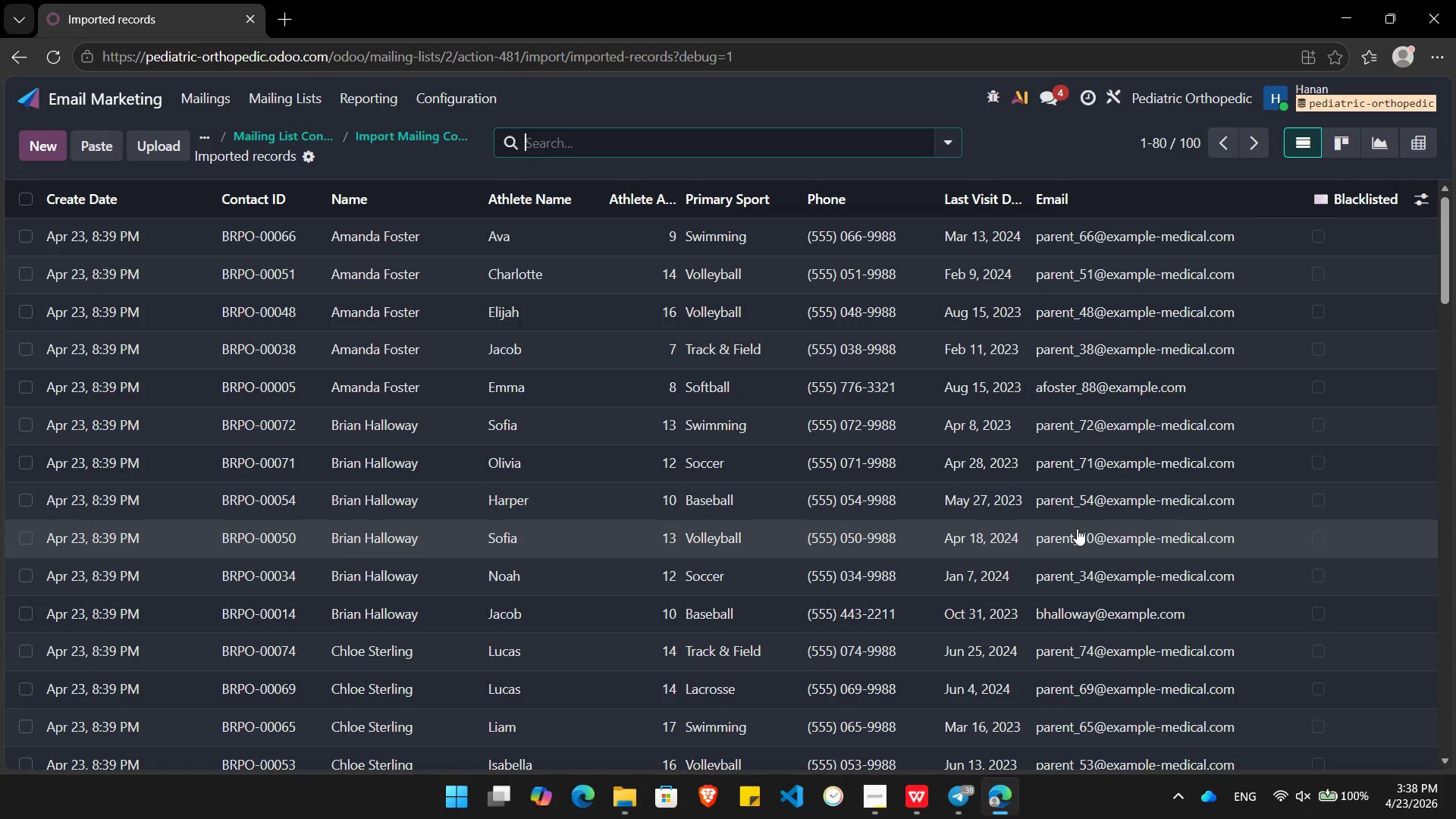 
key(Alt+Tab)
 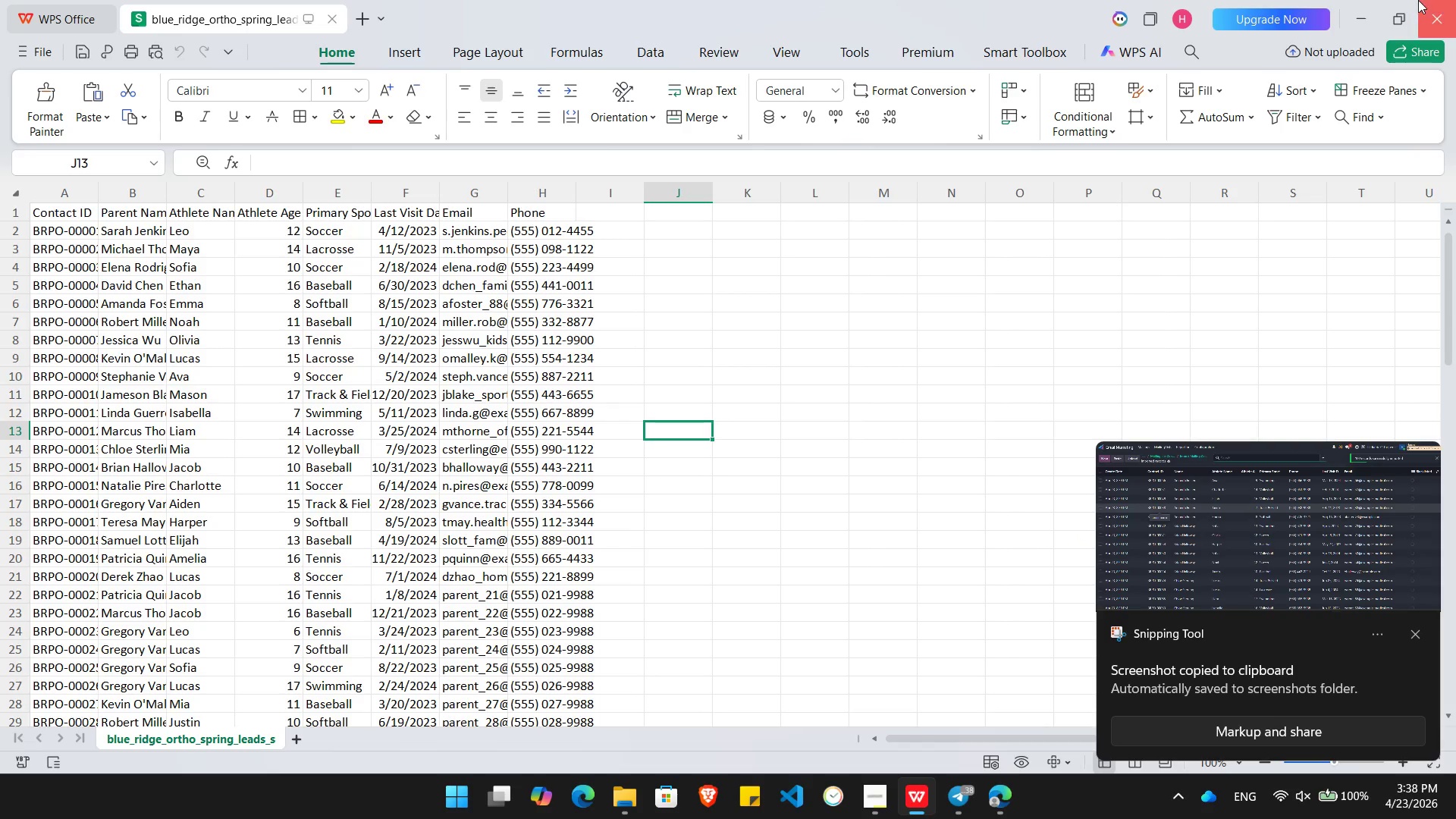 
left_click([1455, 0])
 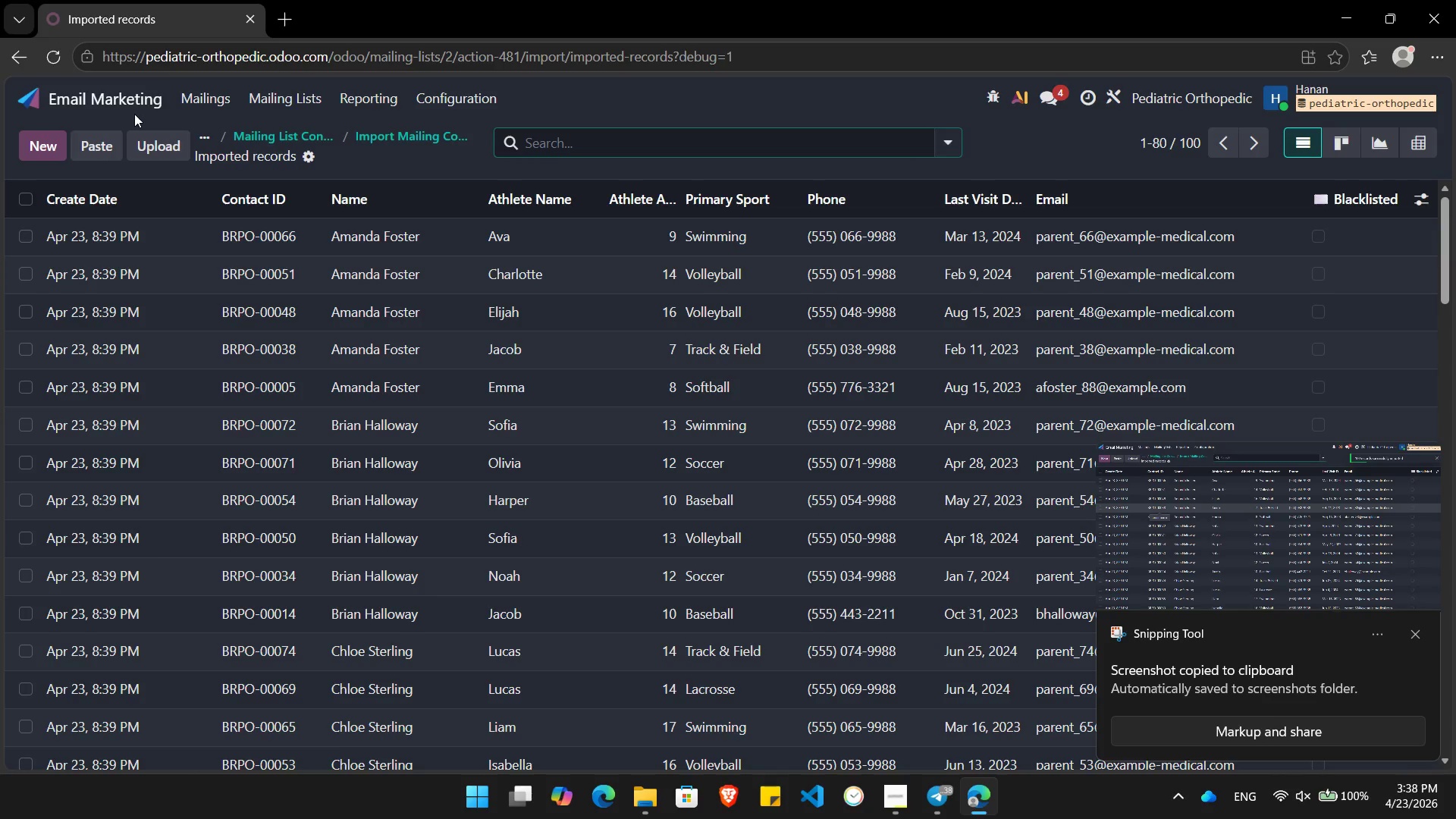 
left_click([121, 104])
 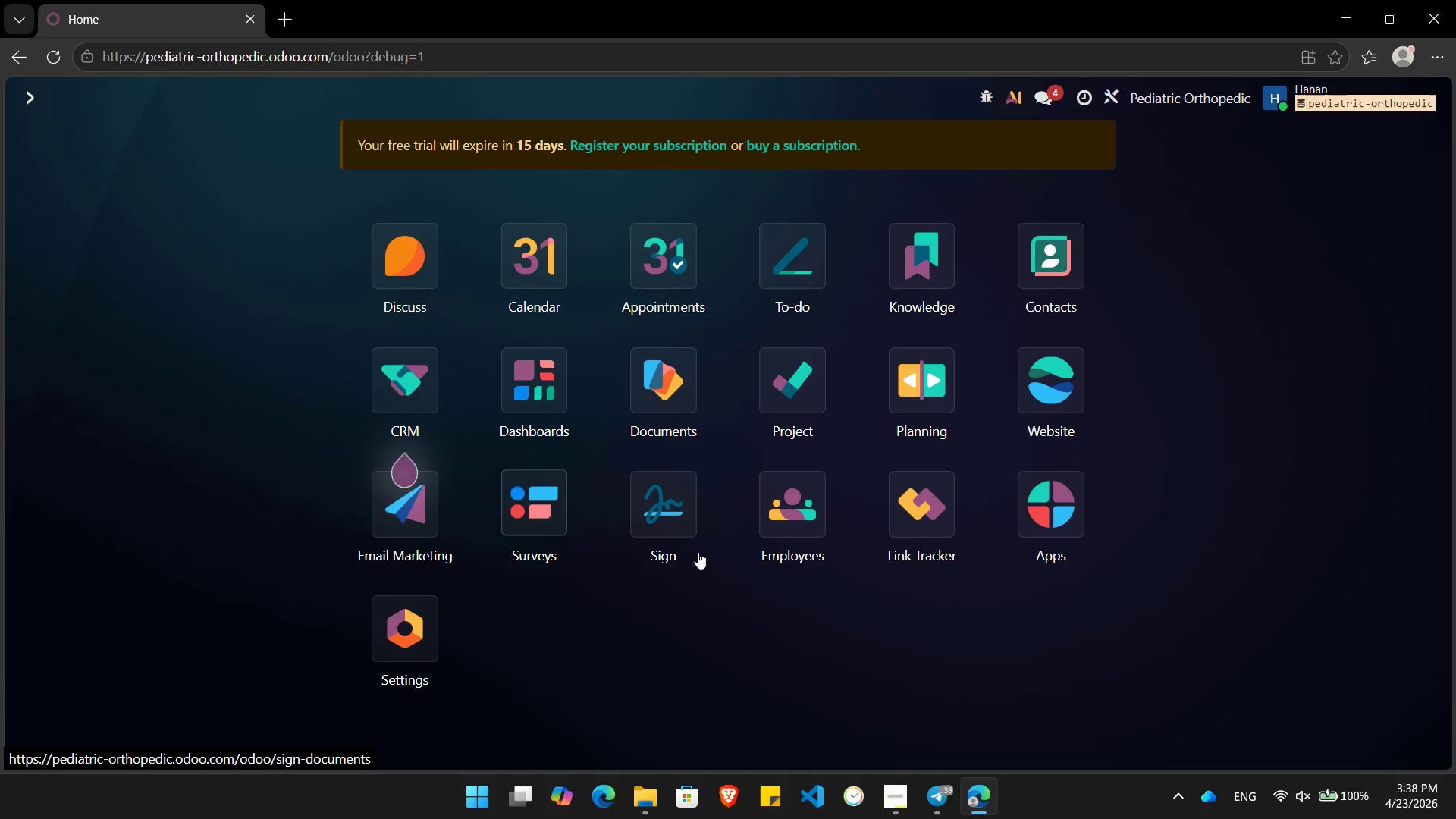 
wait(12.0)
 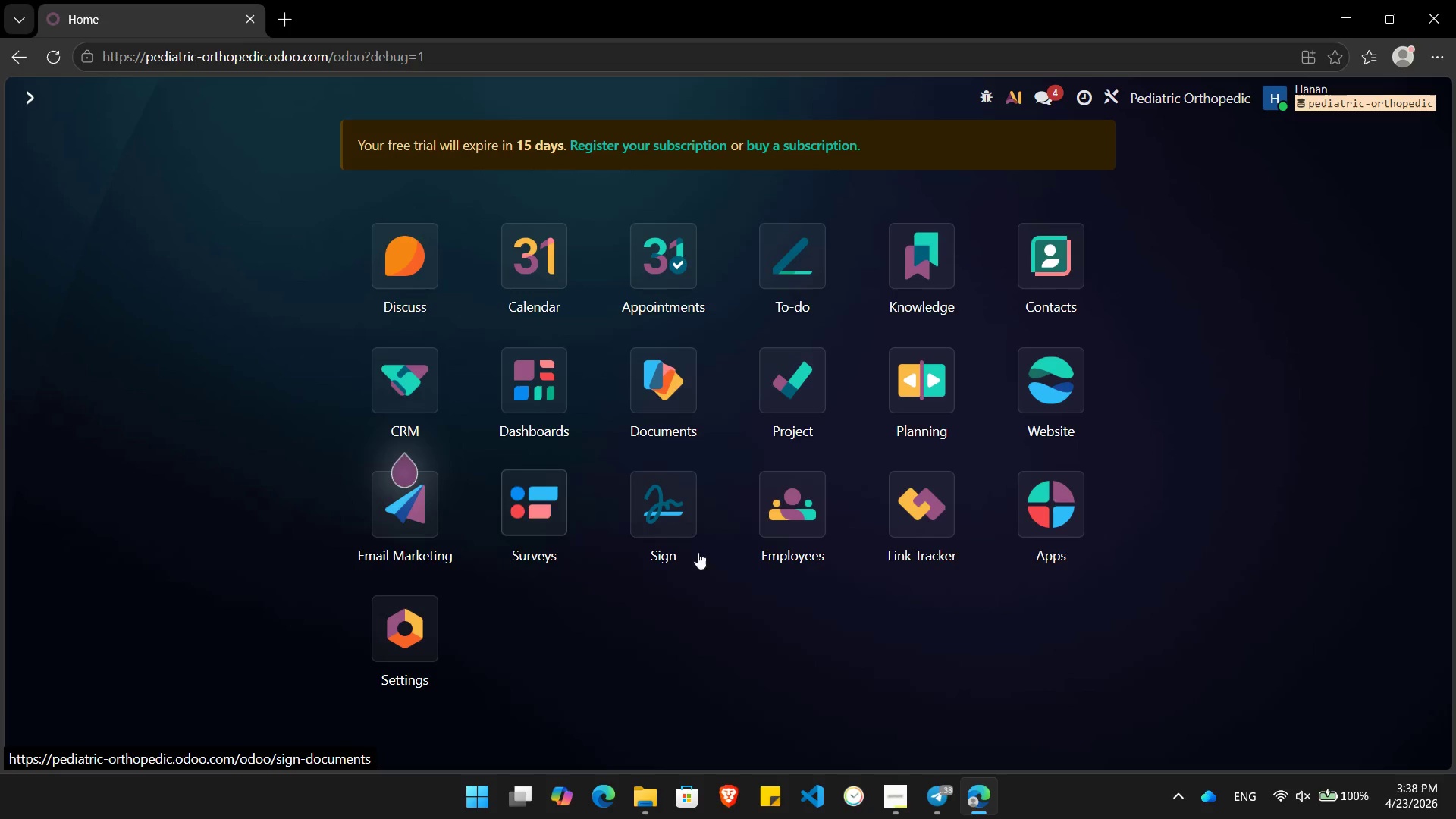 
left_click([1046, 522])
 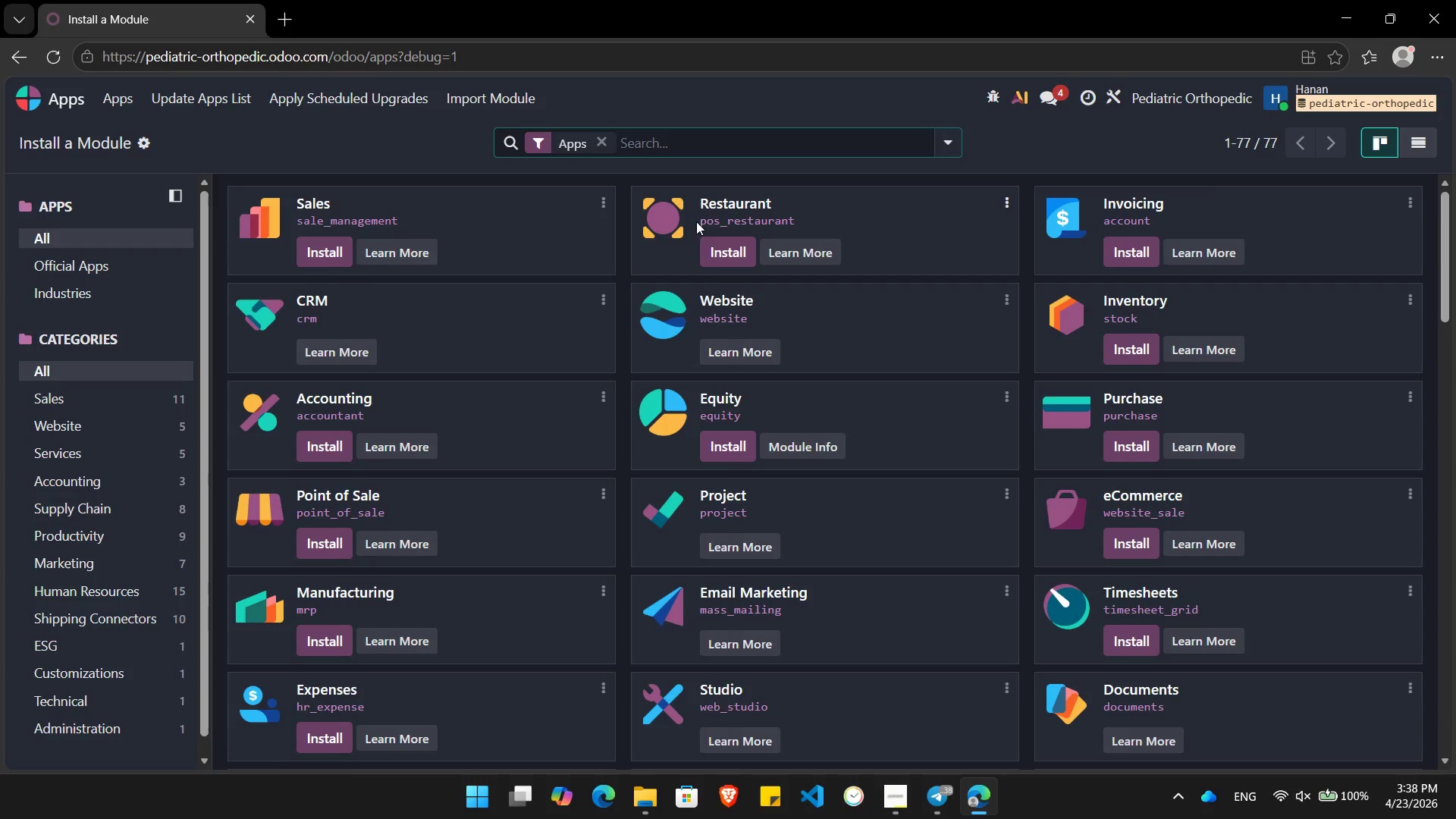 
type(marketing)
 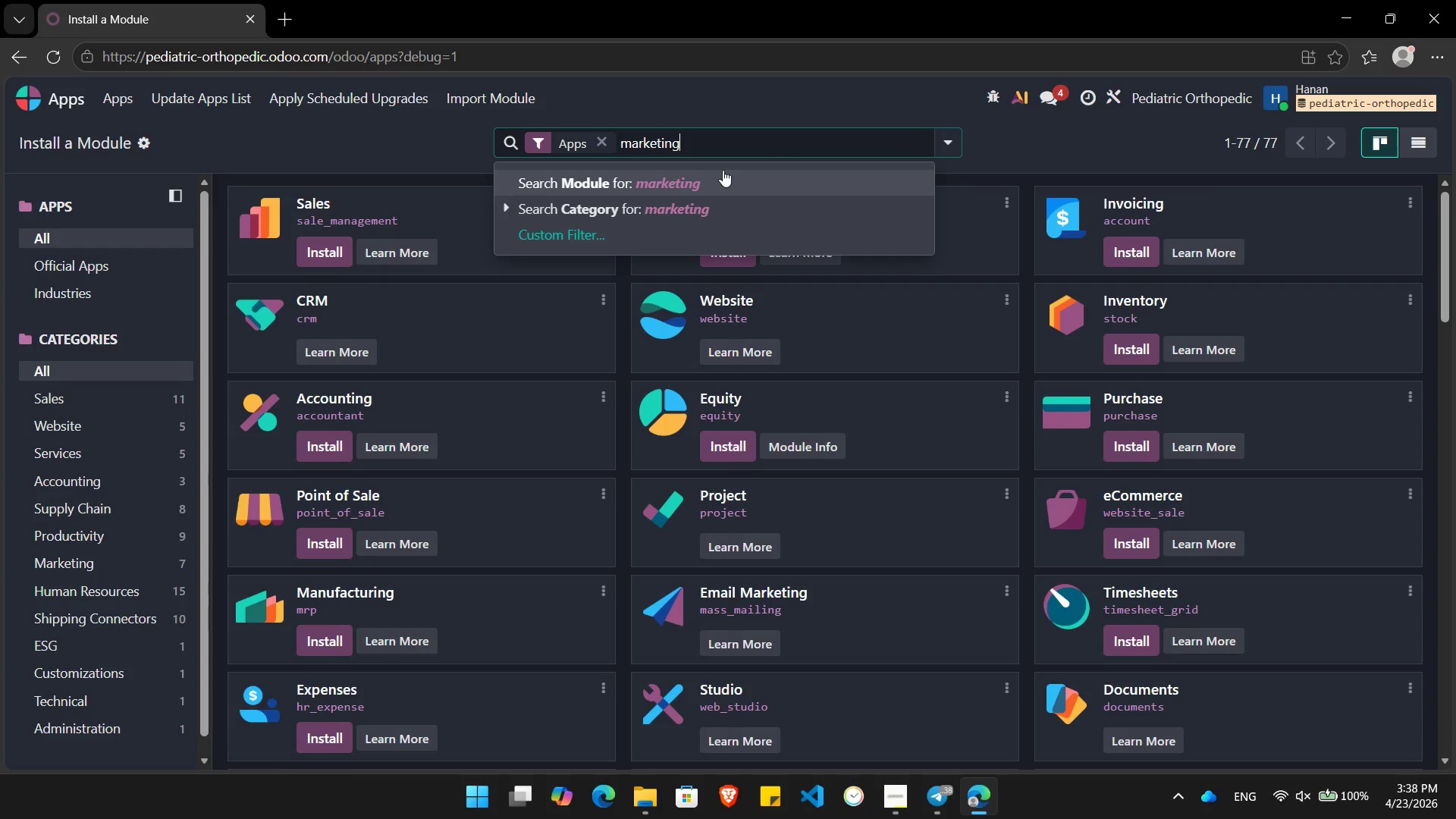 
key(Enter)
 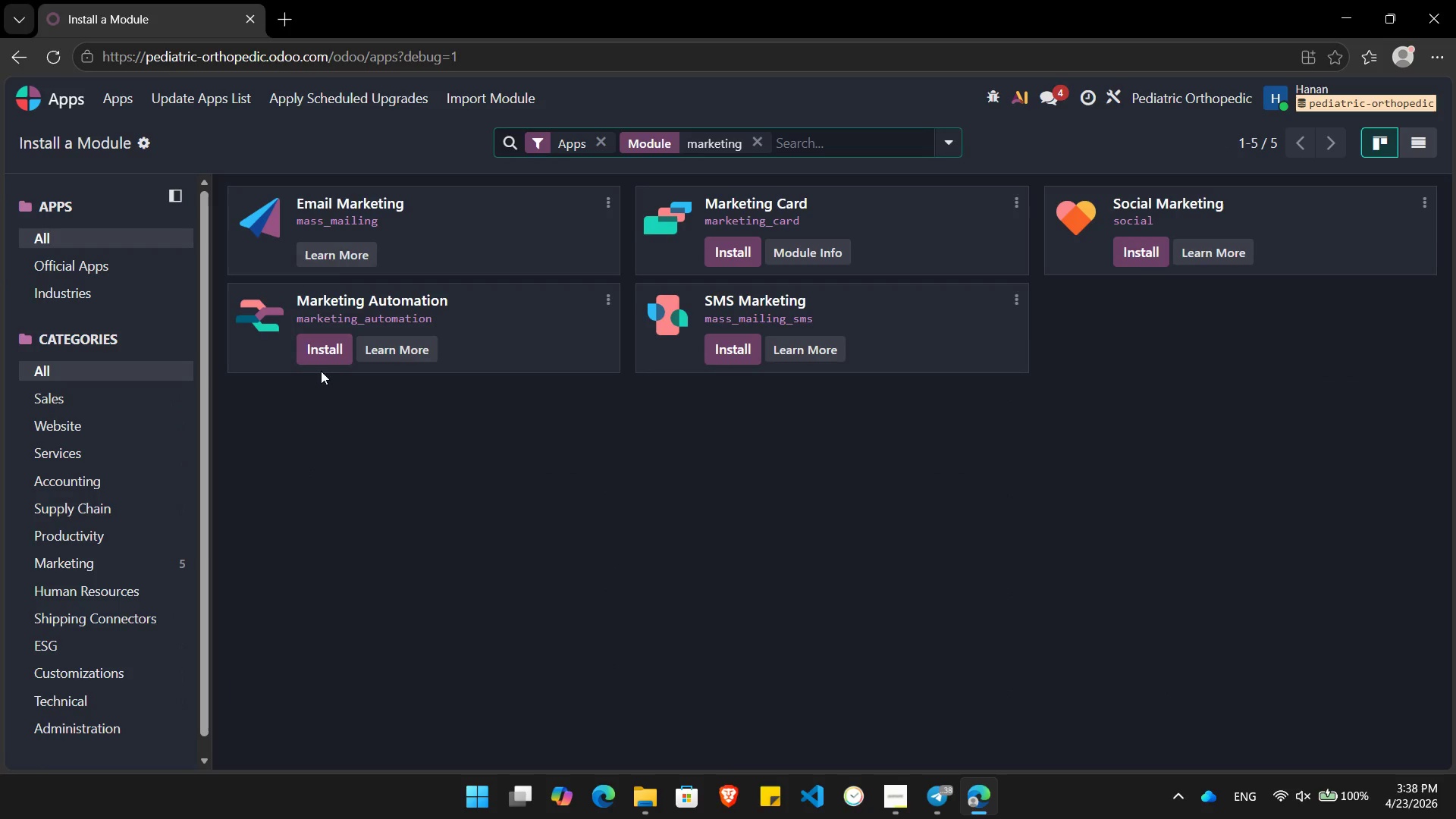 
left_click([325, 348])
 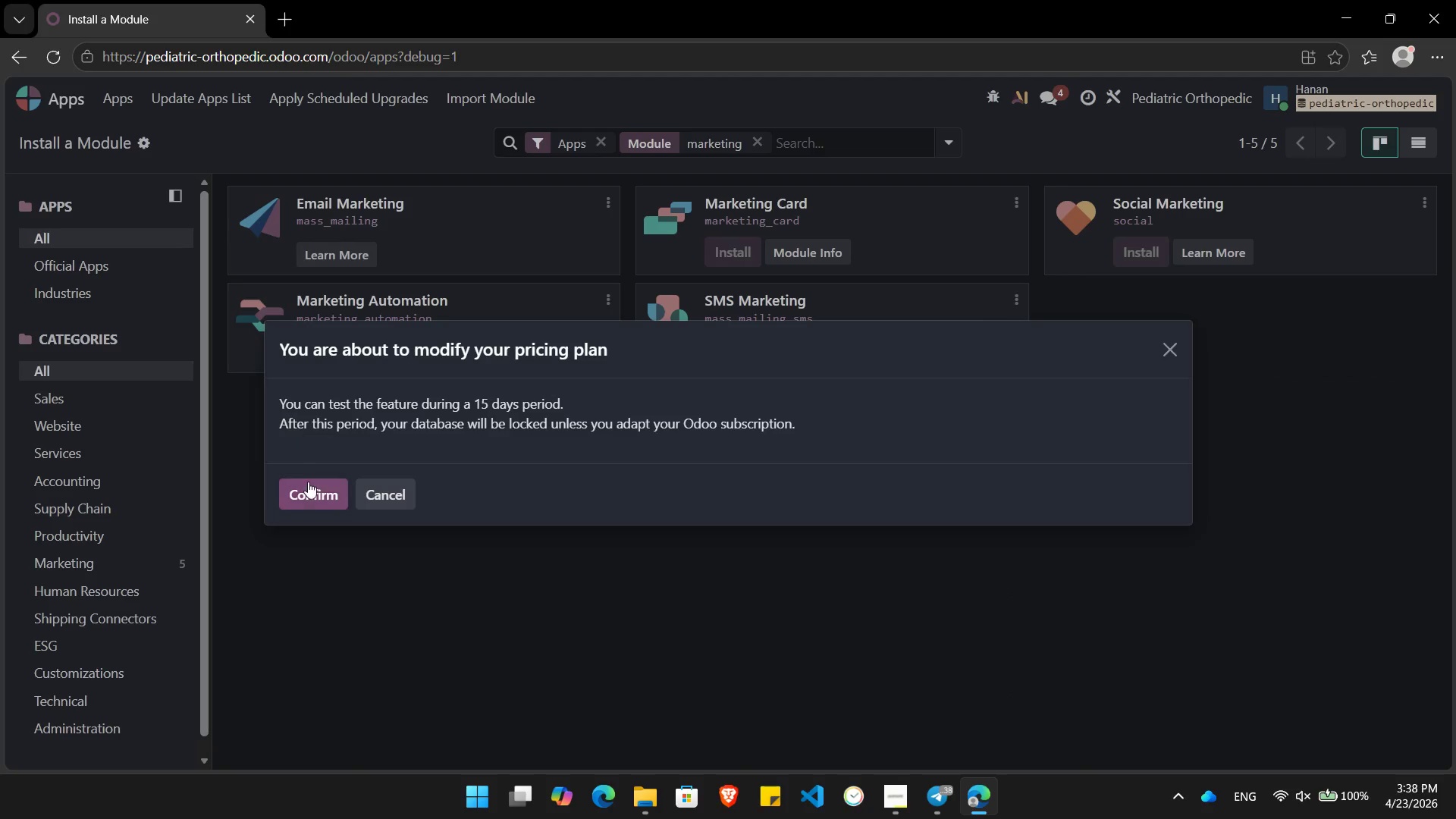 
left_click([311, 493])
 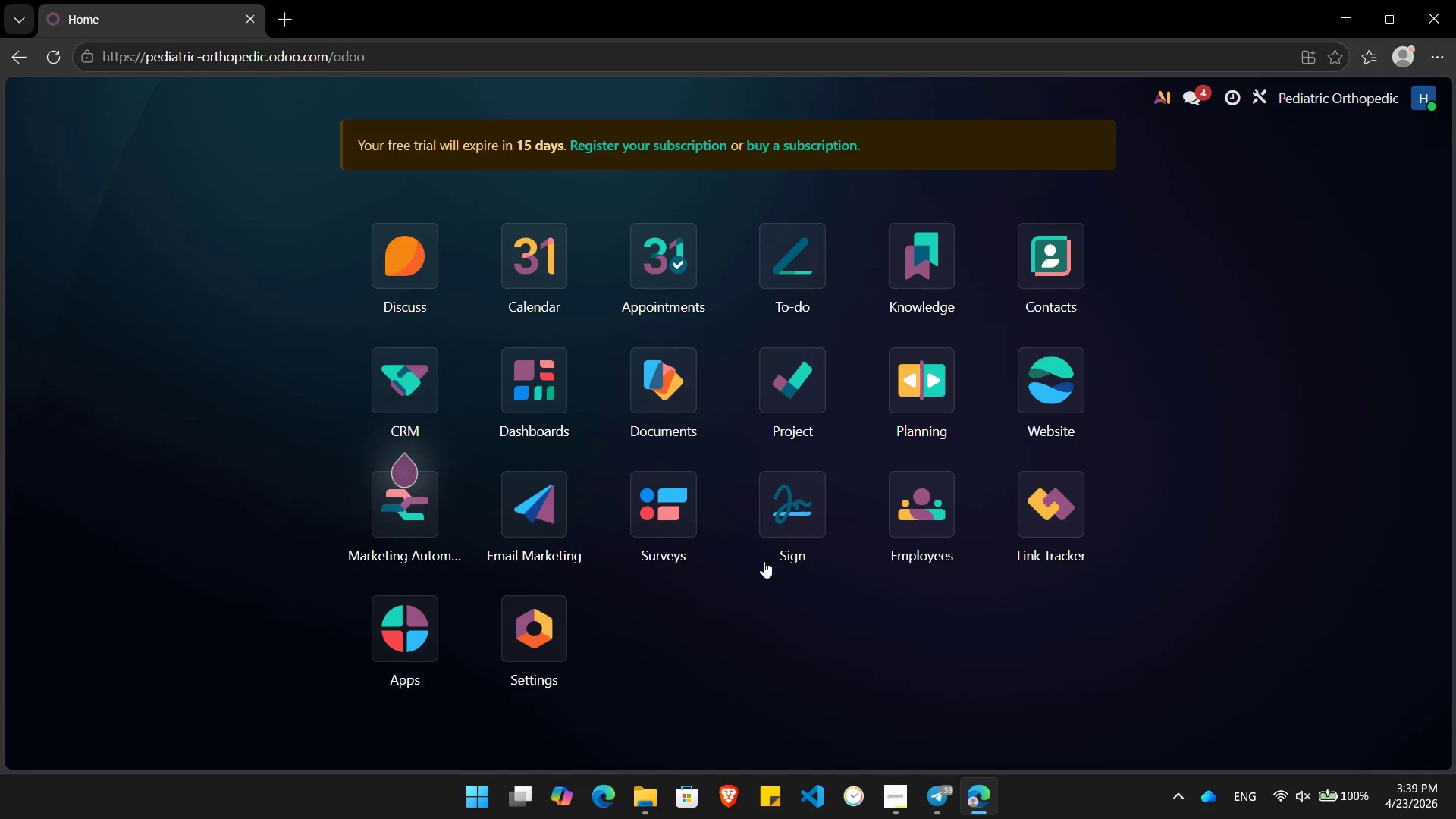 
wait(21.2)
 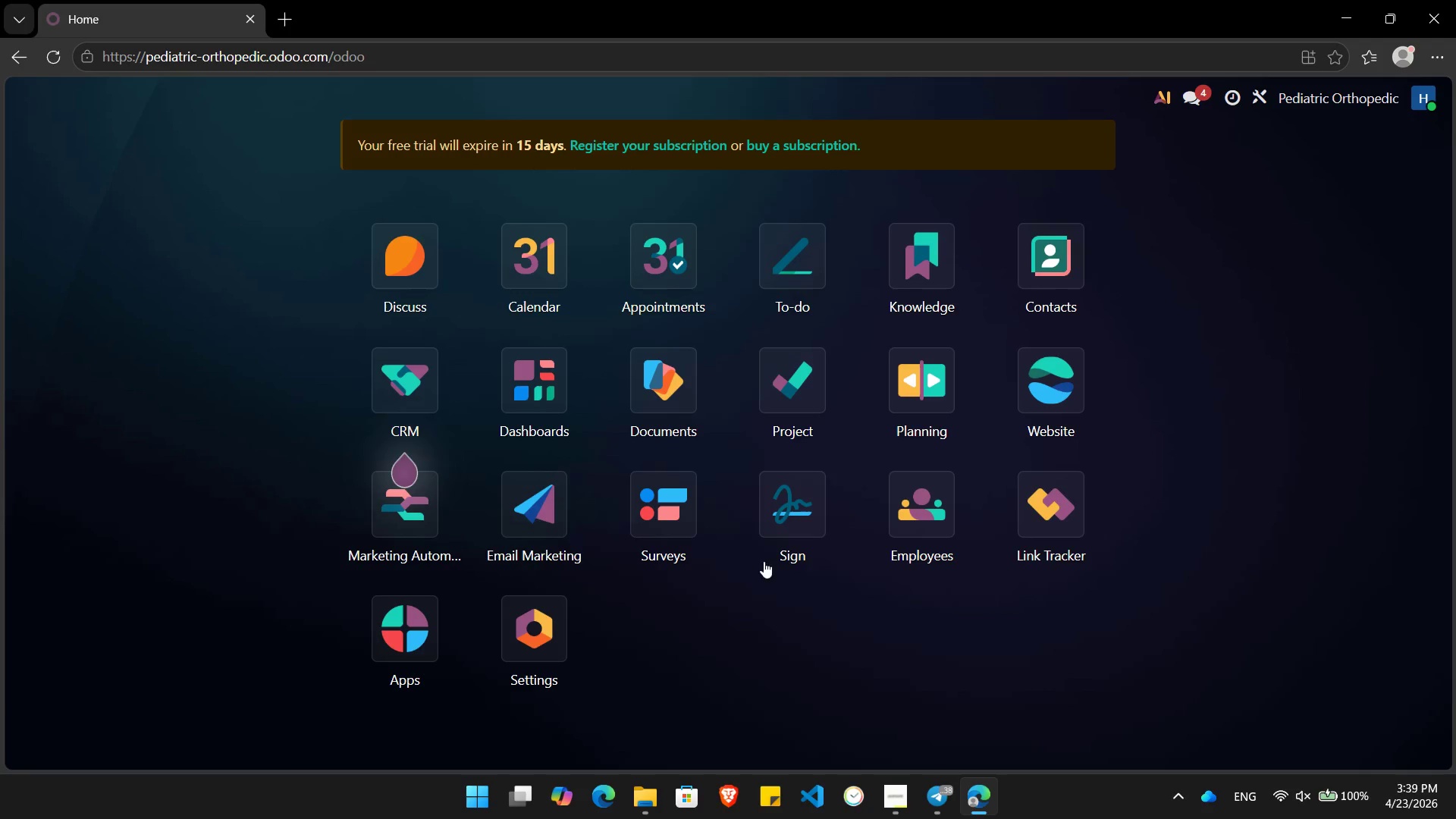 
left_click([403, 524])
 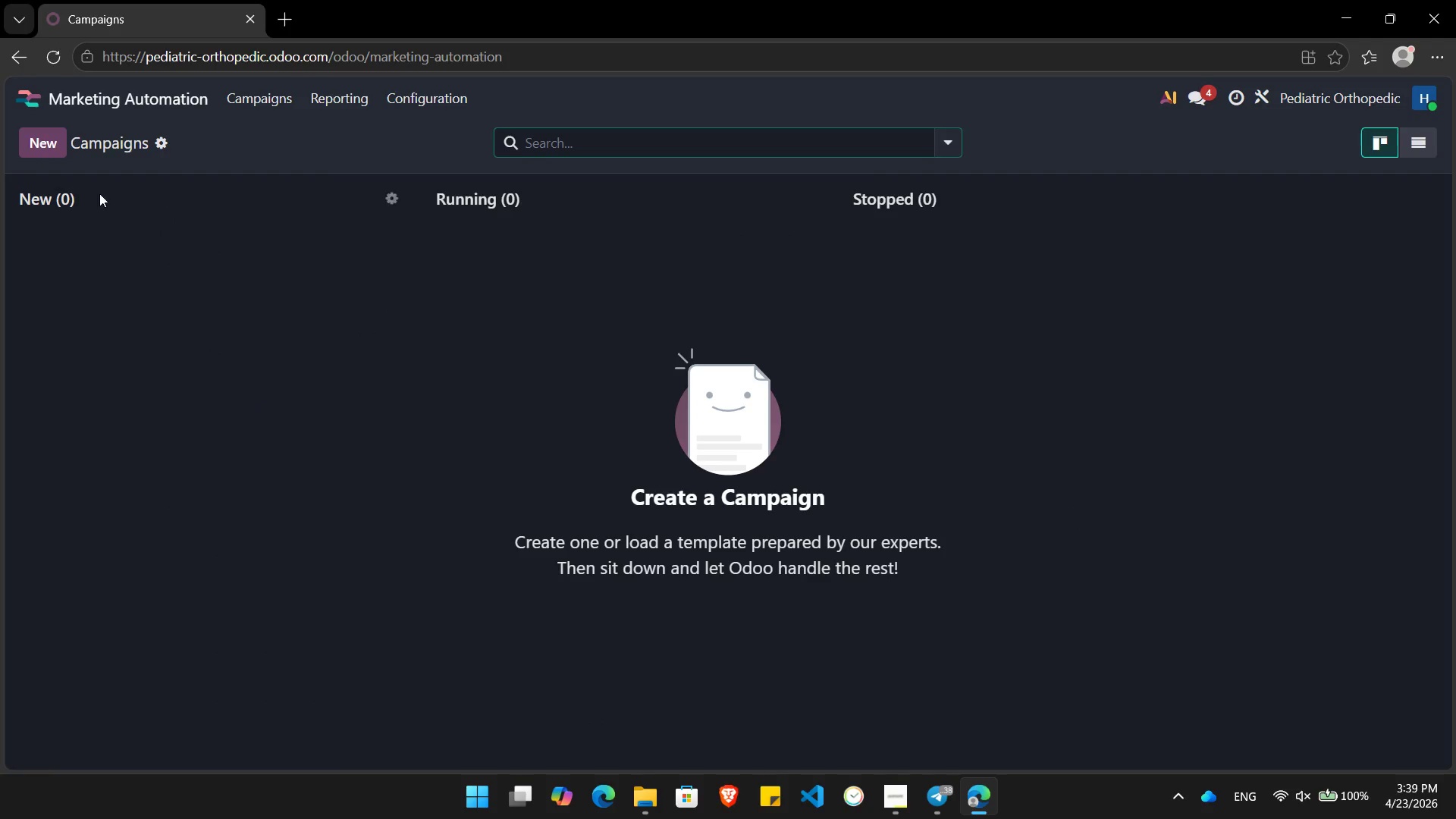 
left_click([43, 137])
 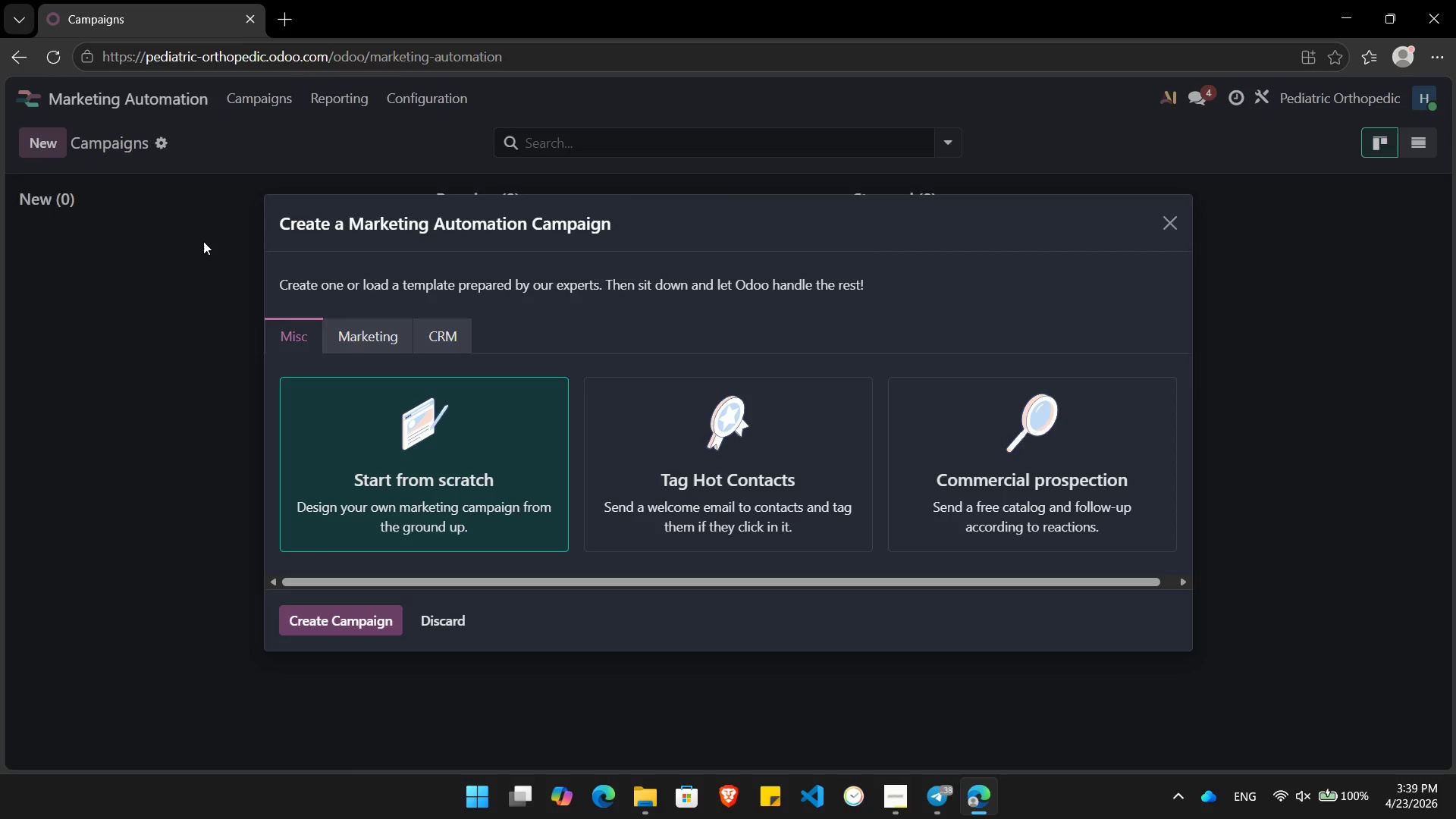 
wait(8.14)
 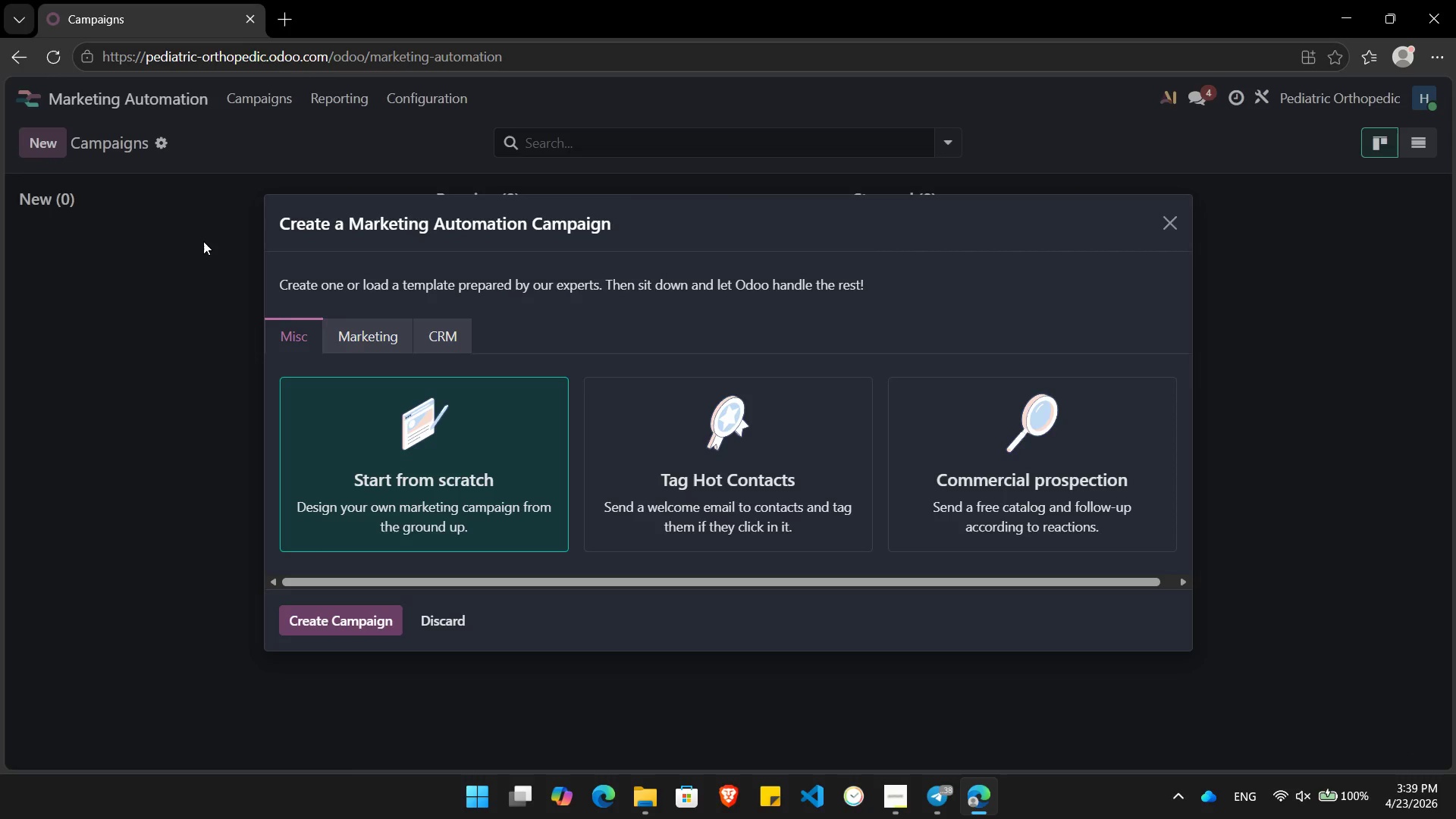 
left_click([358, 623])
 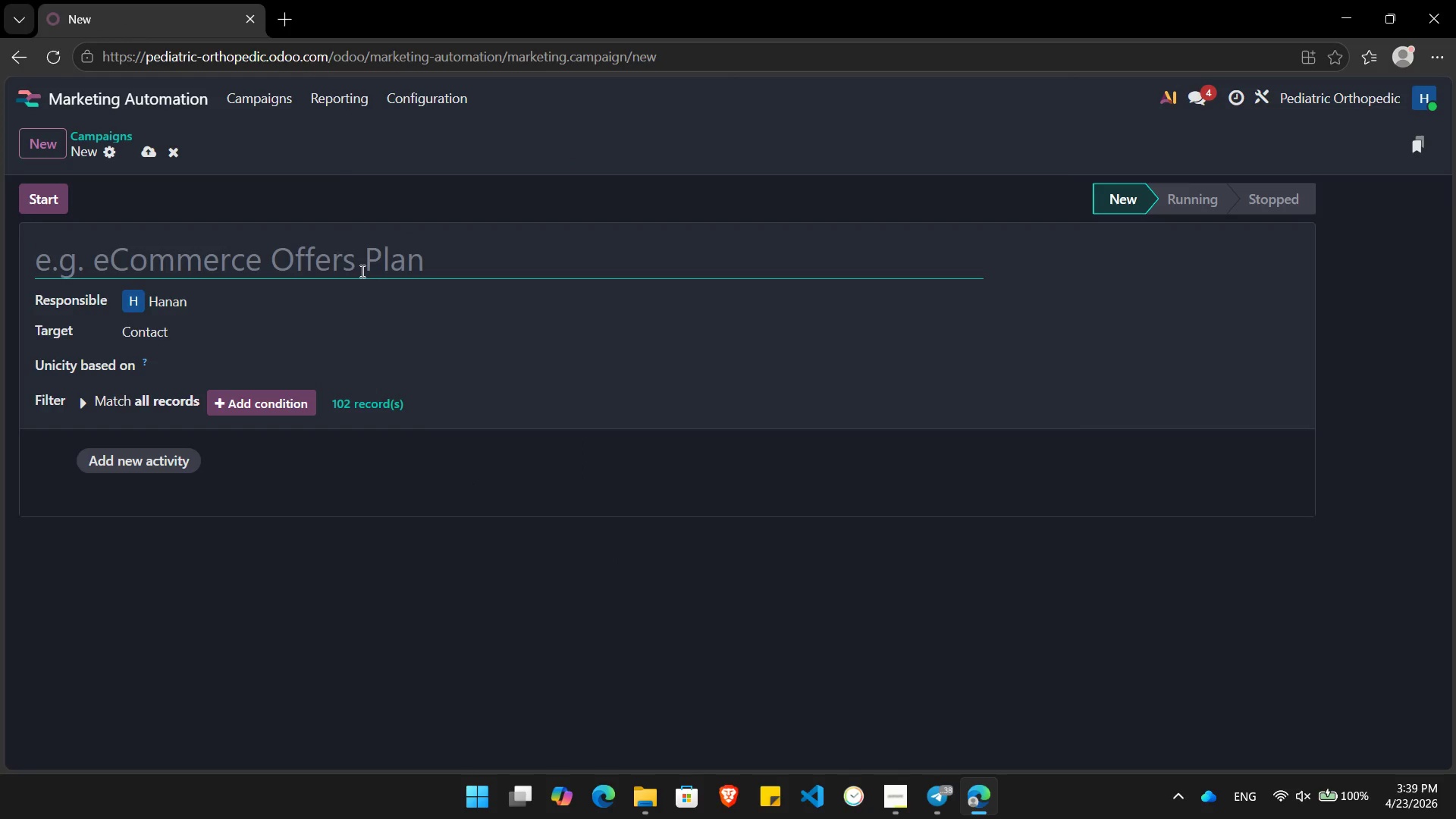 
left_click([358, 259])
 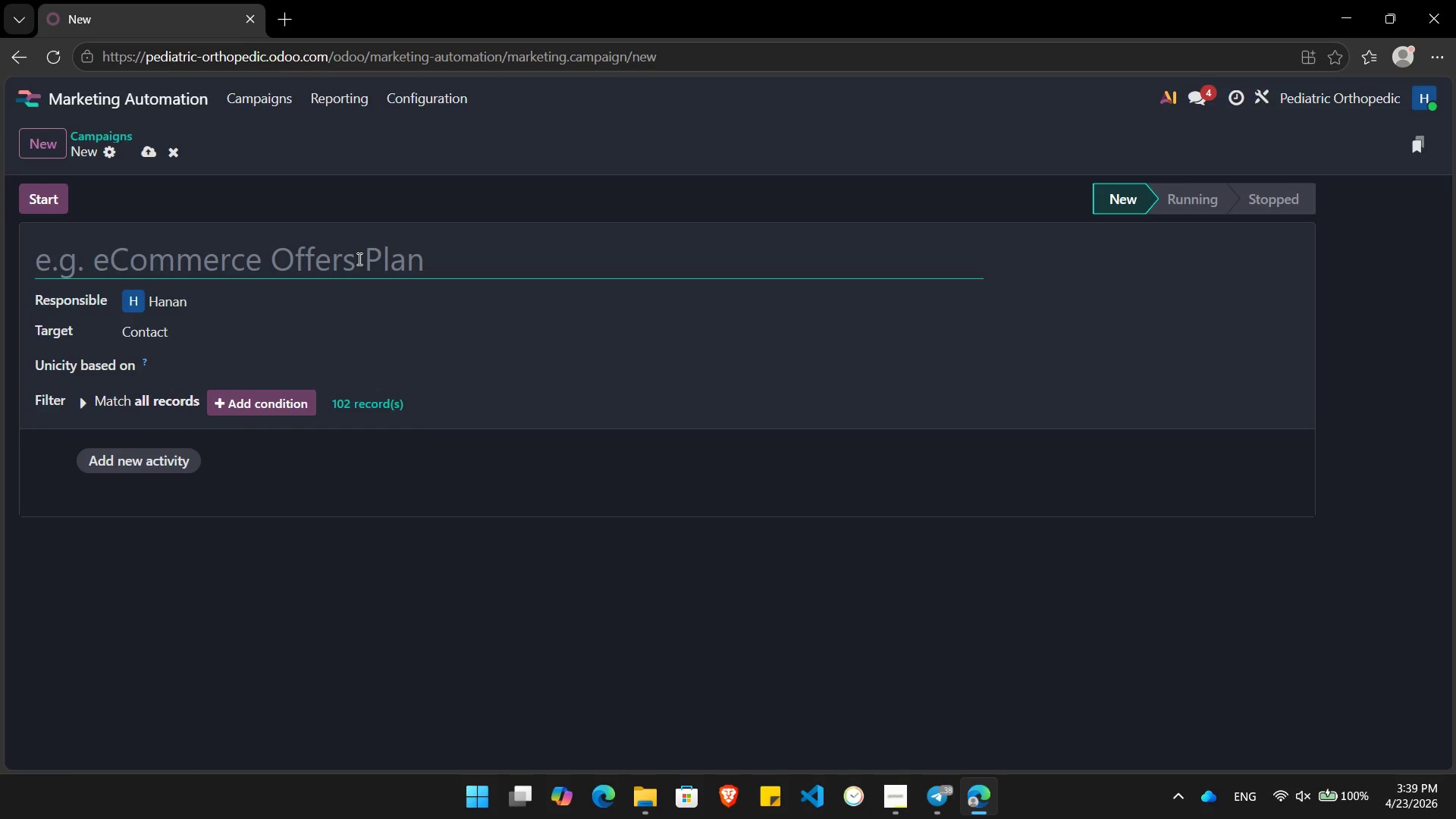 
key(Alt+Tab)